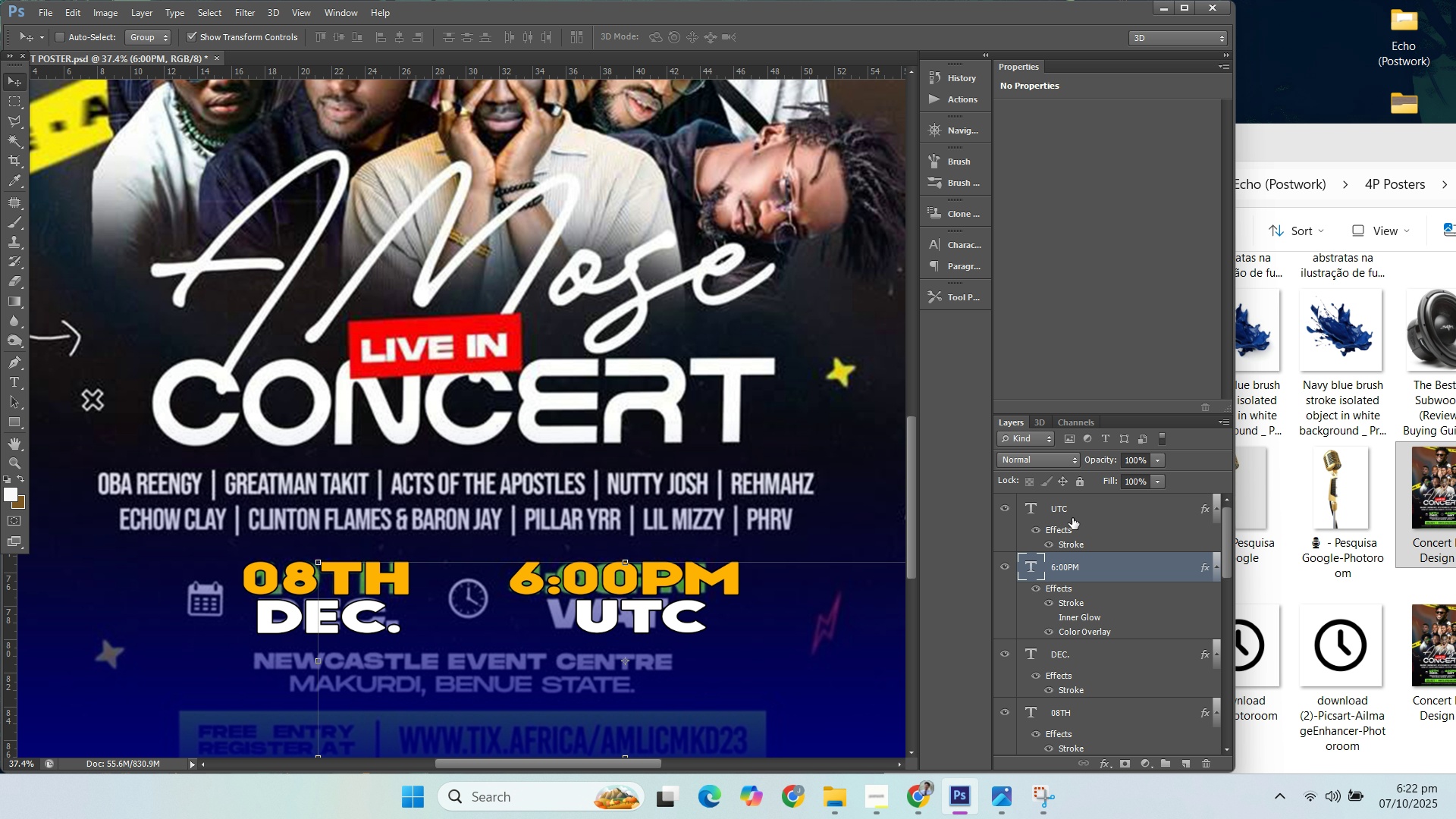 
key(ArrowRight)
 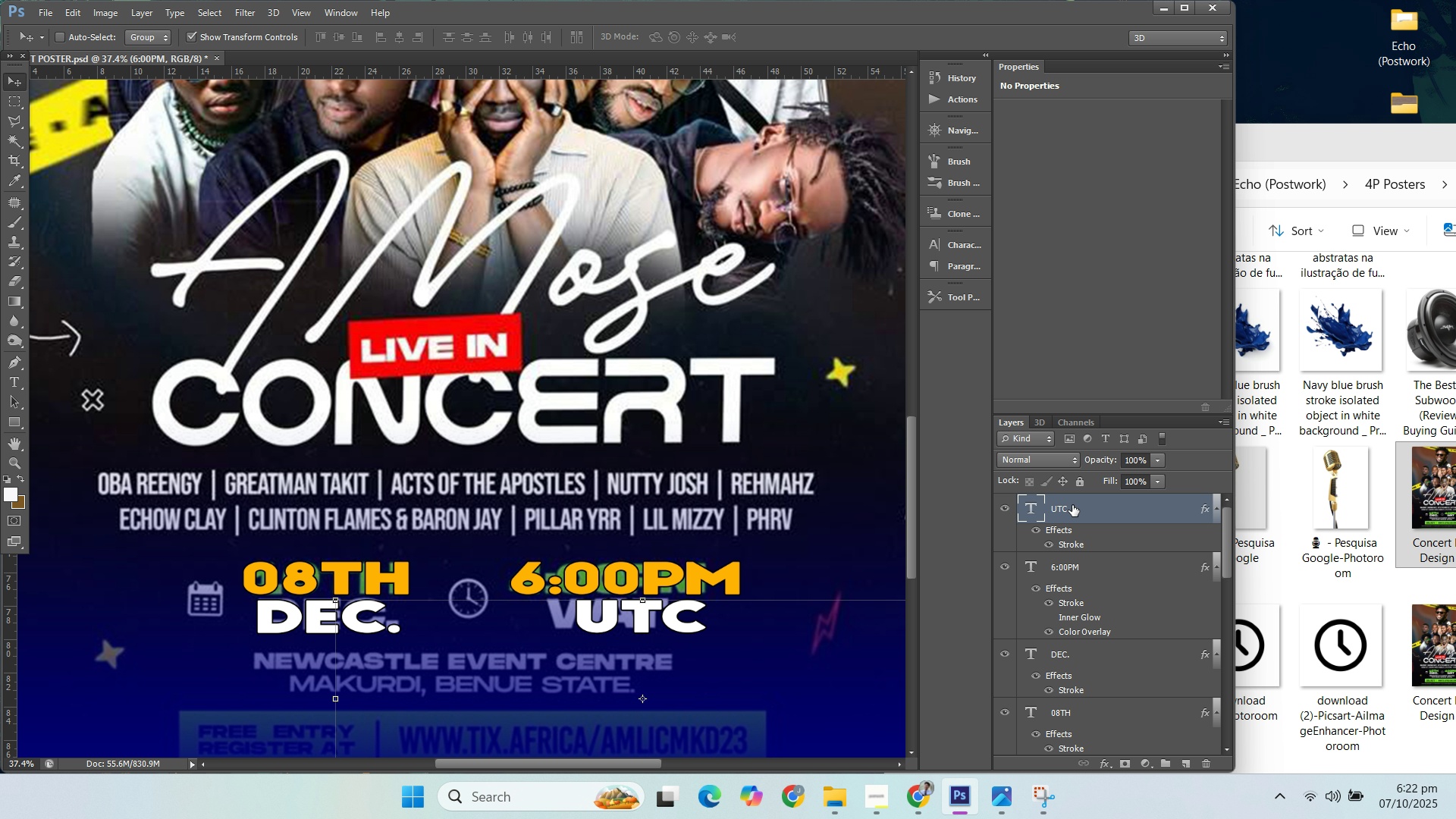 
left_click([1072, 505])
 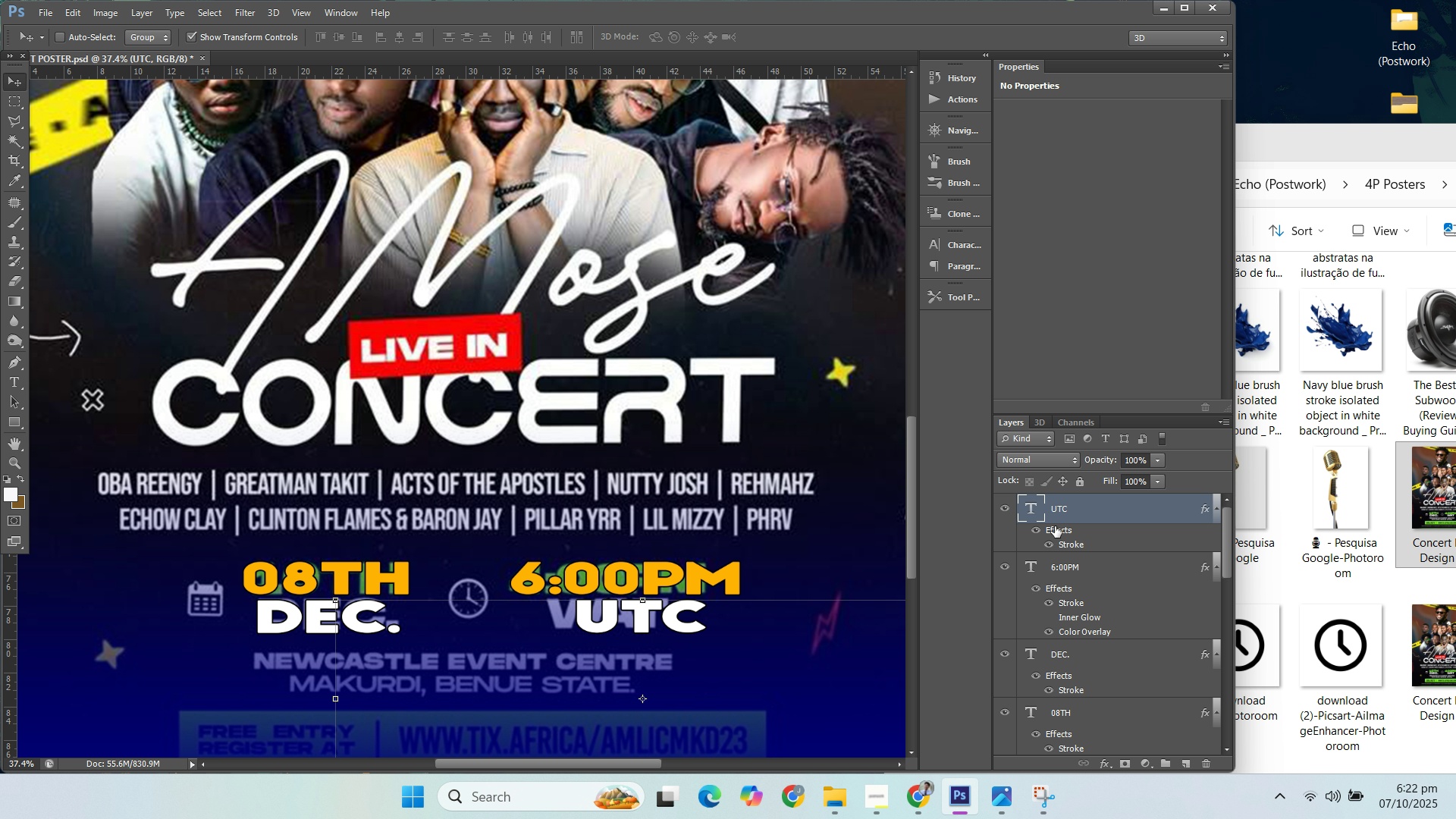 
hold_key(key=ArrowLeft, duration=1.4)
 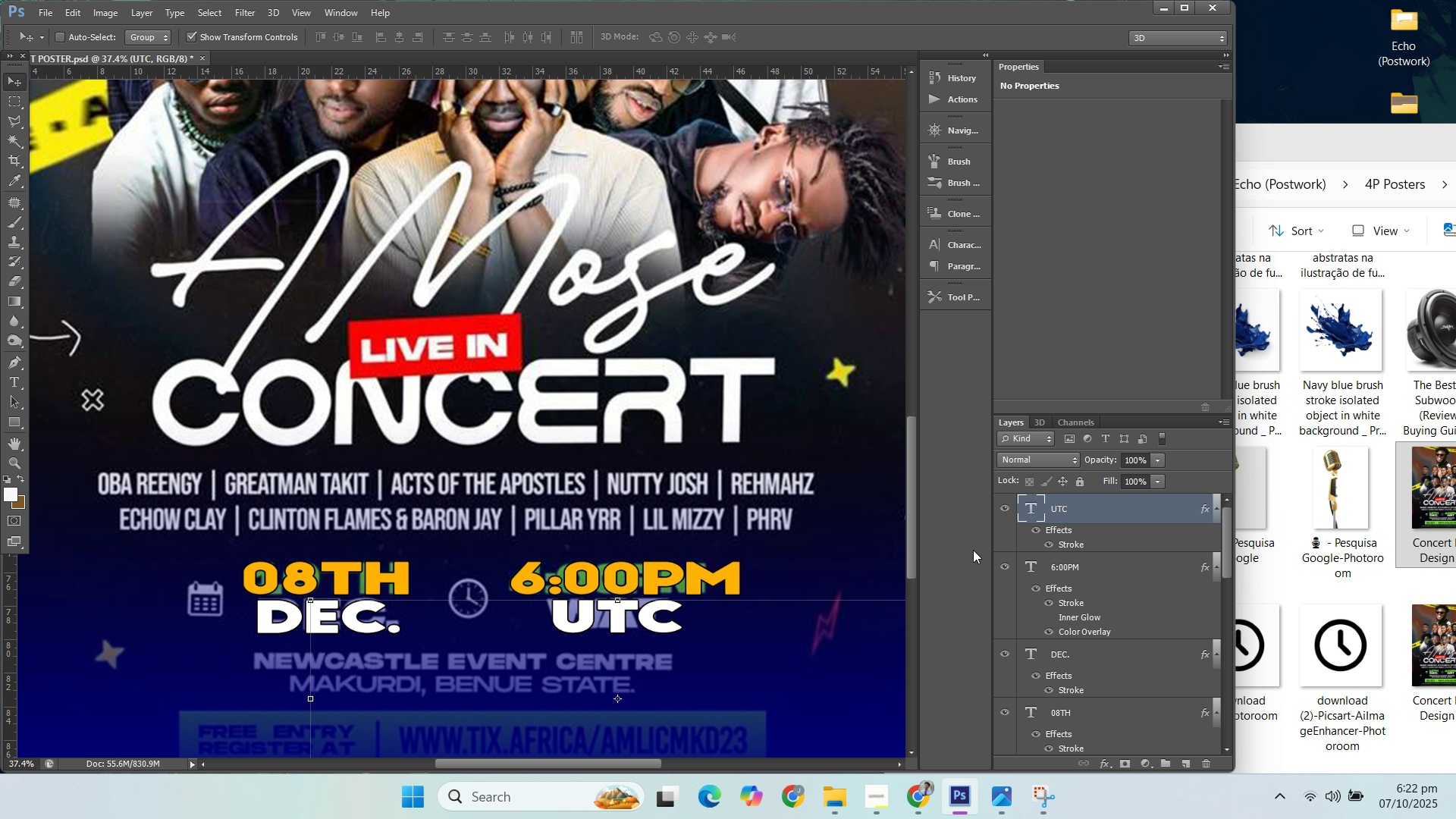 
key(ArrowLeft)
 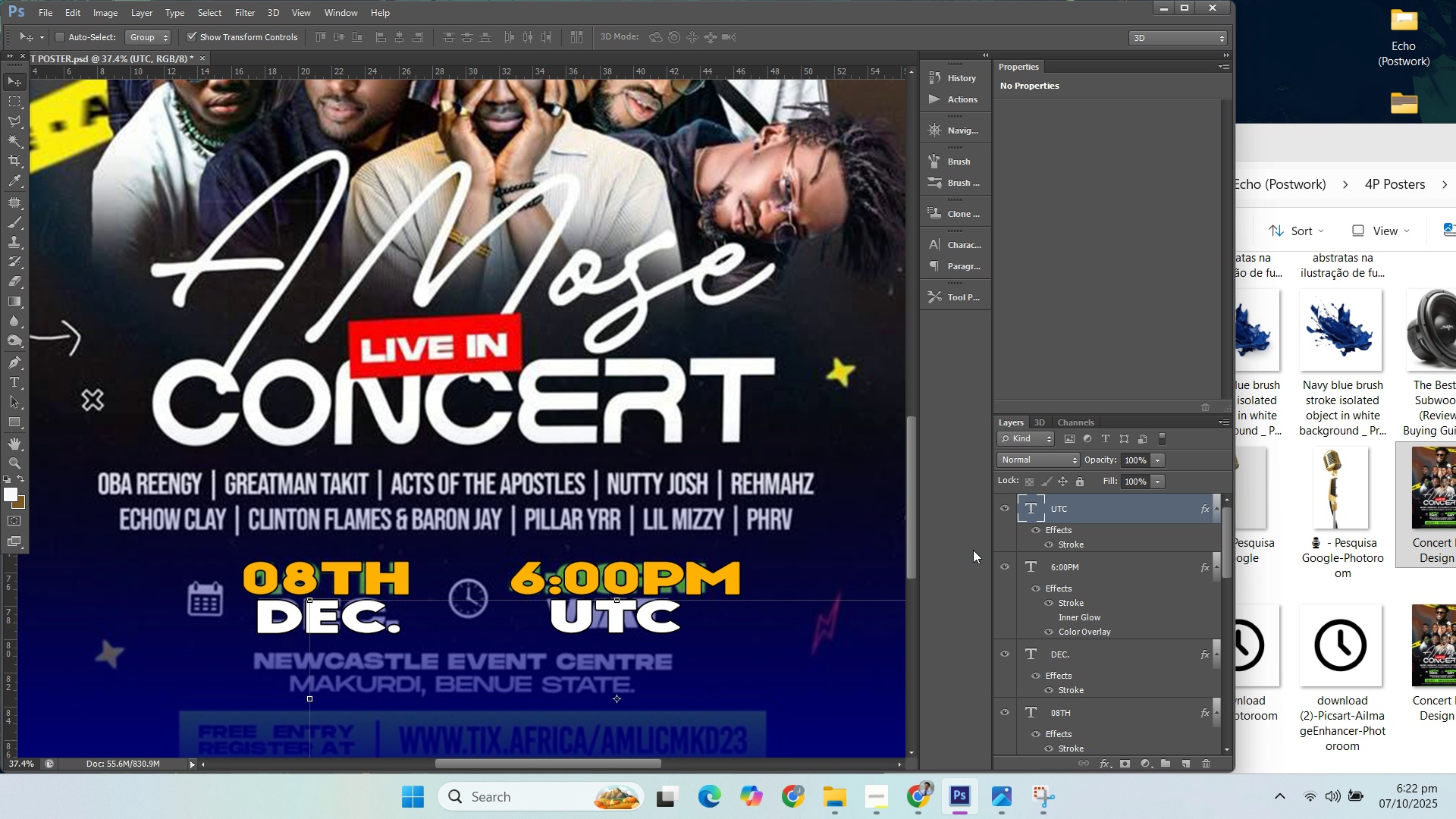 
key(ArrowLeft)
 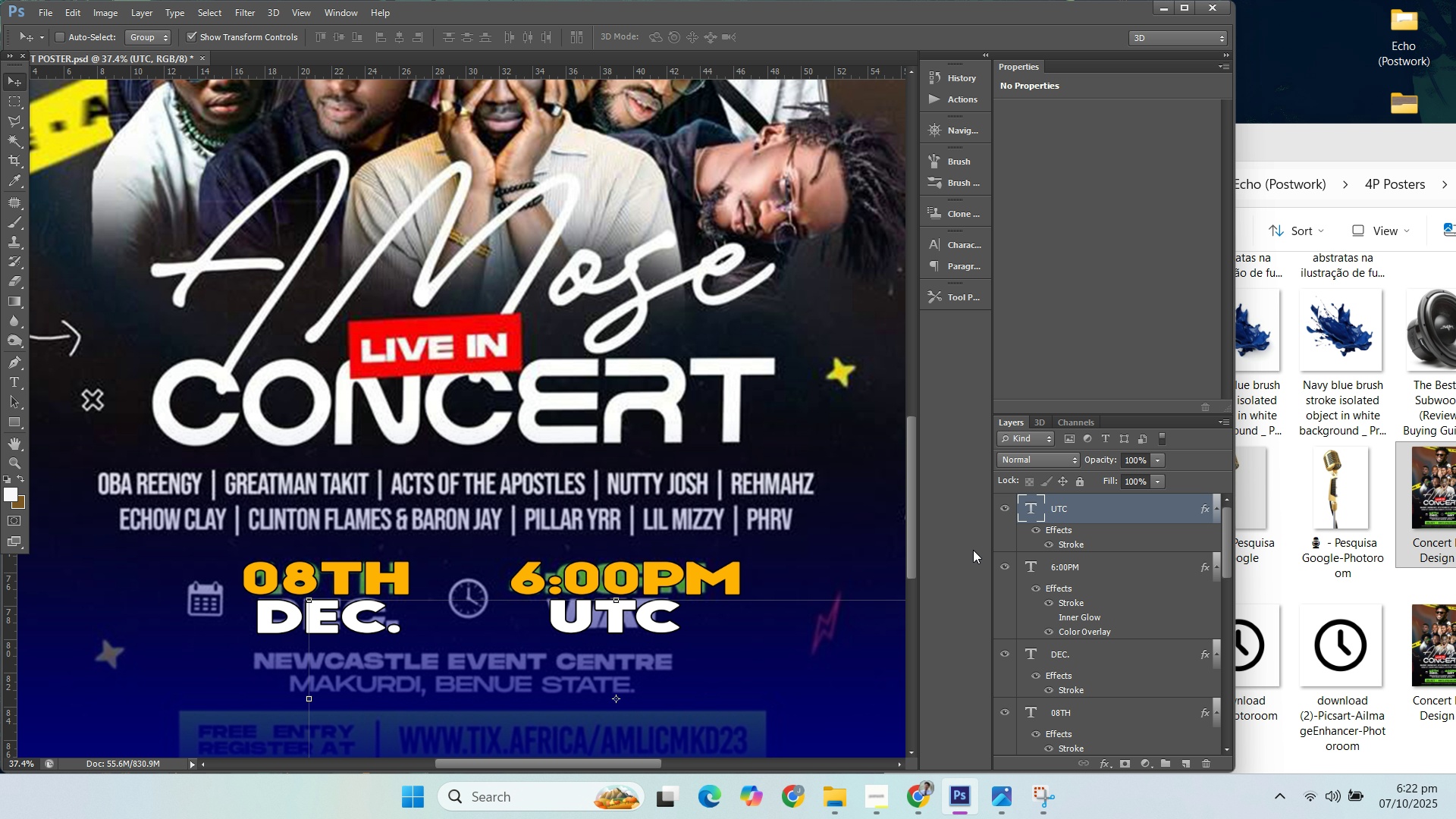 
key(ArrowLeft)
 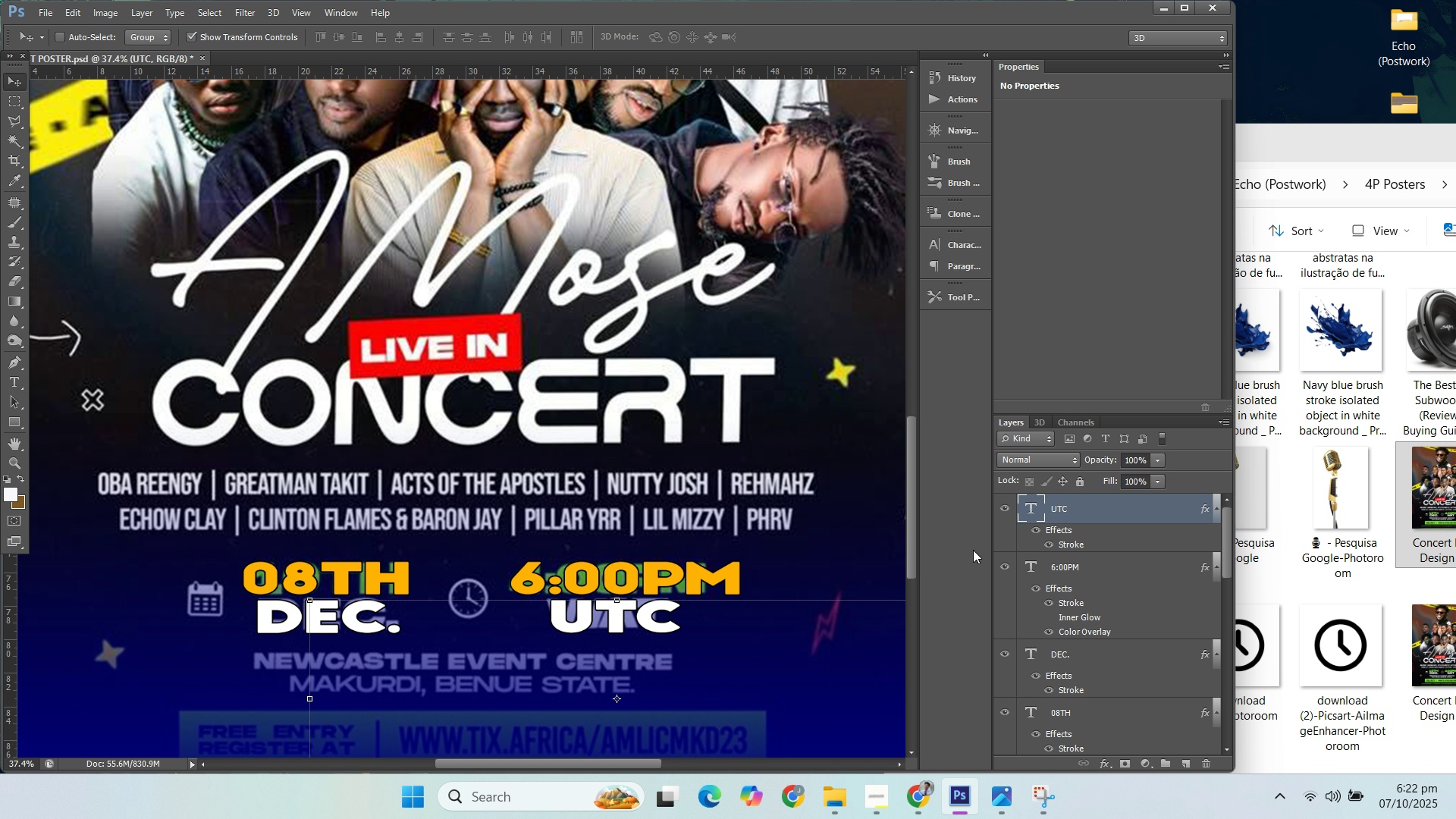 
key(ArrowRight)
 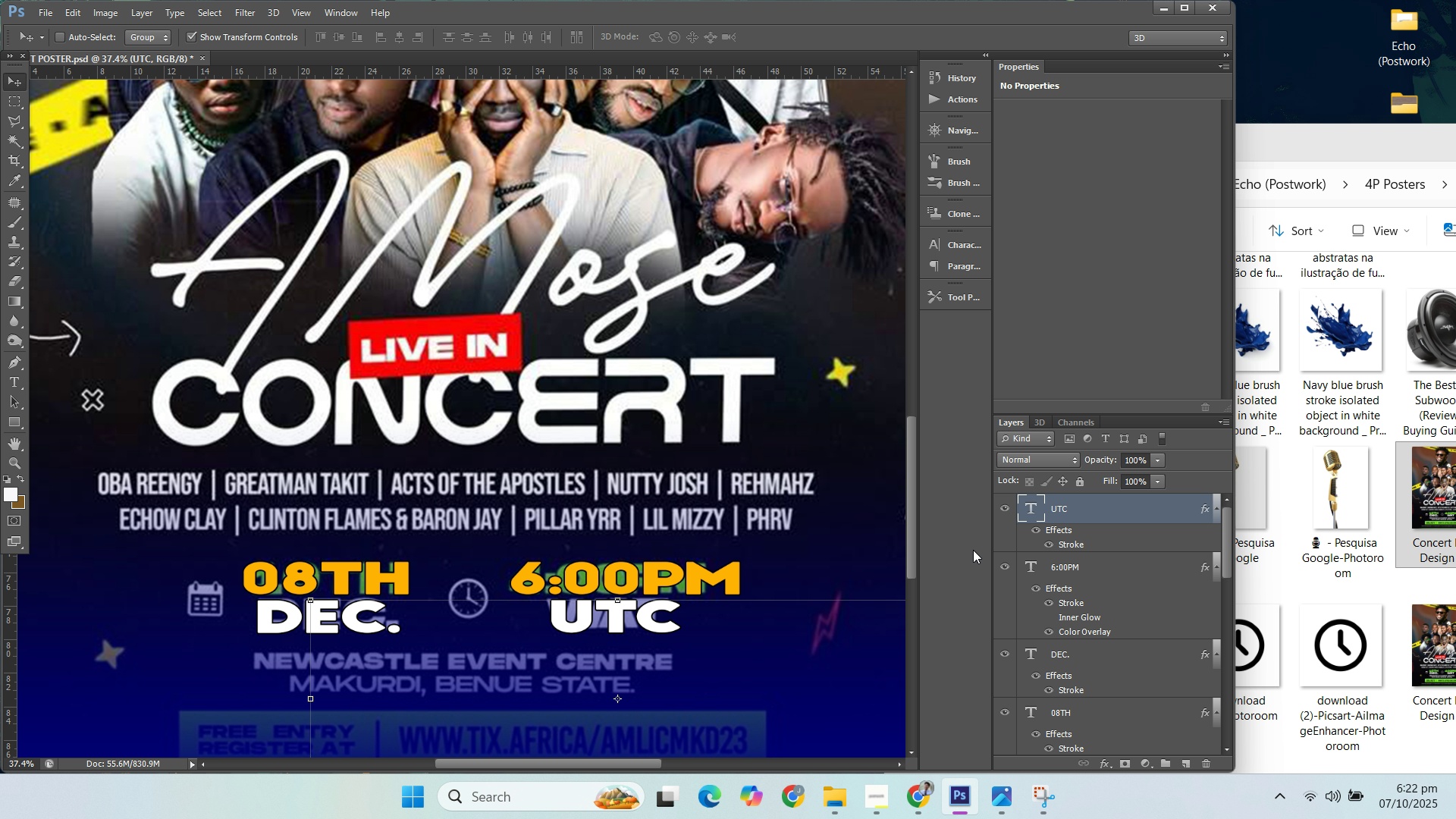 
key(ArrowRight)
 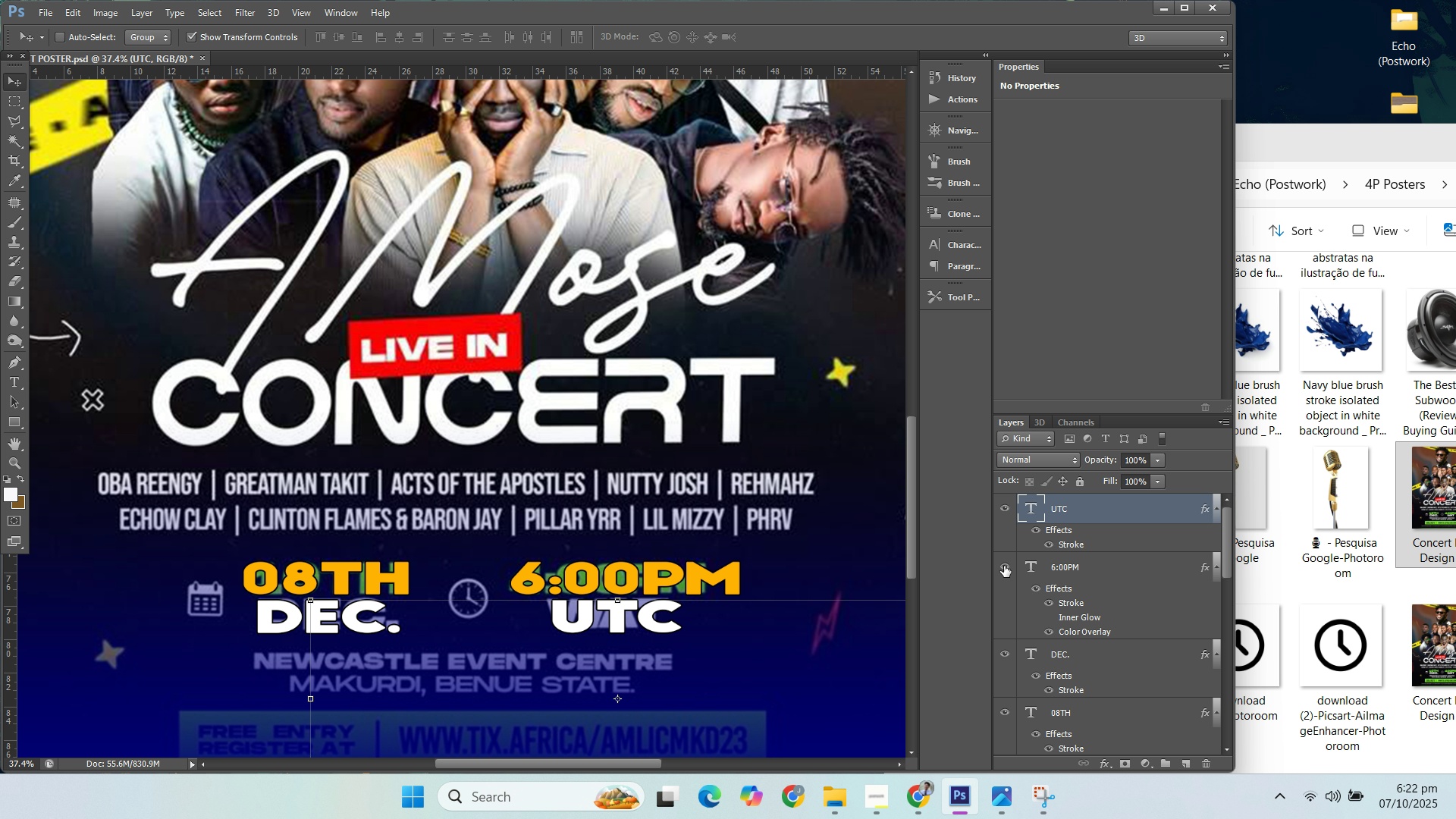 
key(ArrowLeft)
 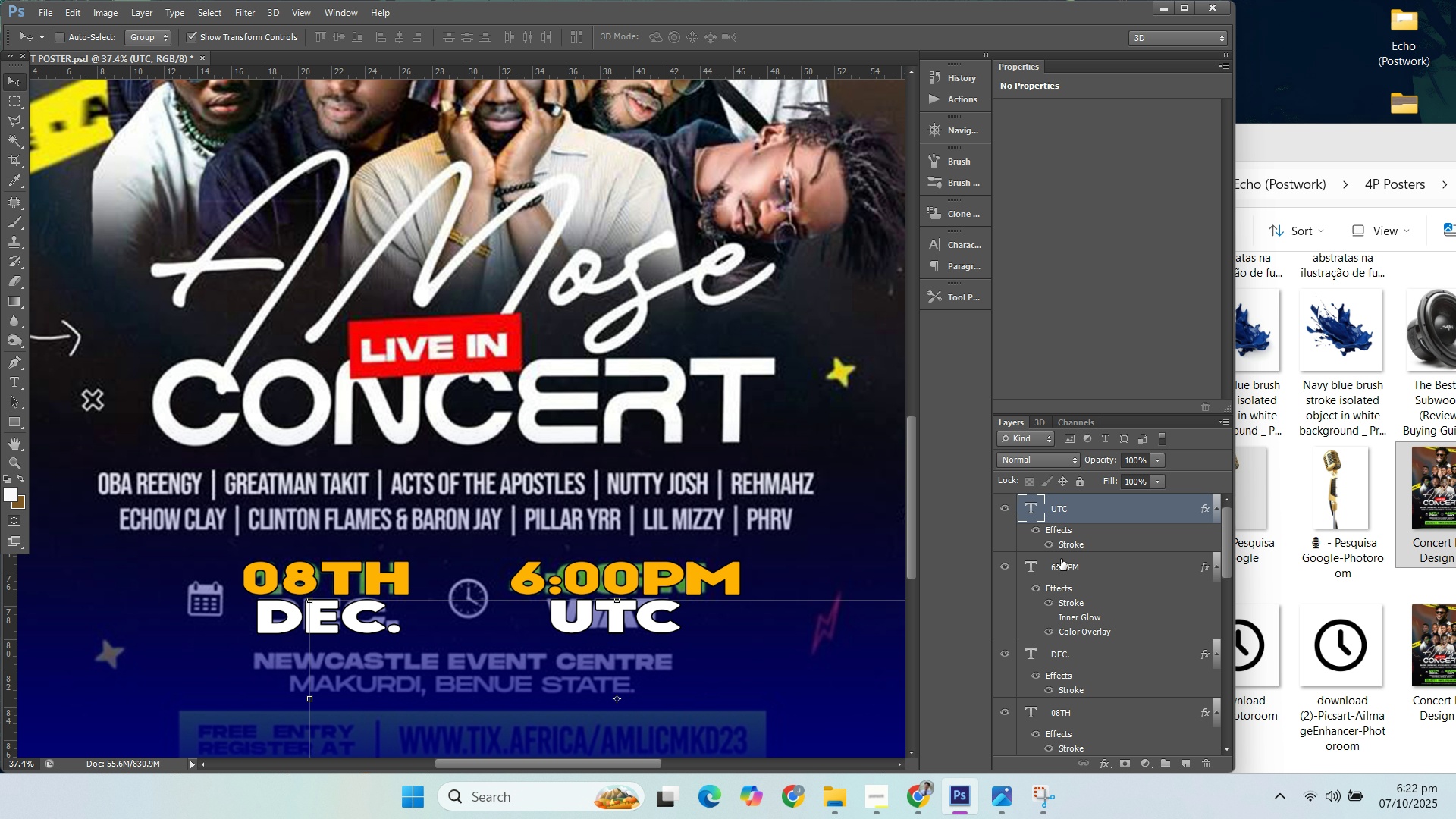 
scroll: coordinate [1087, 547], scroll_direction: up, amount: 4.0
 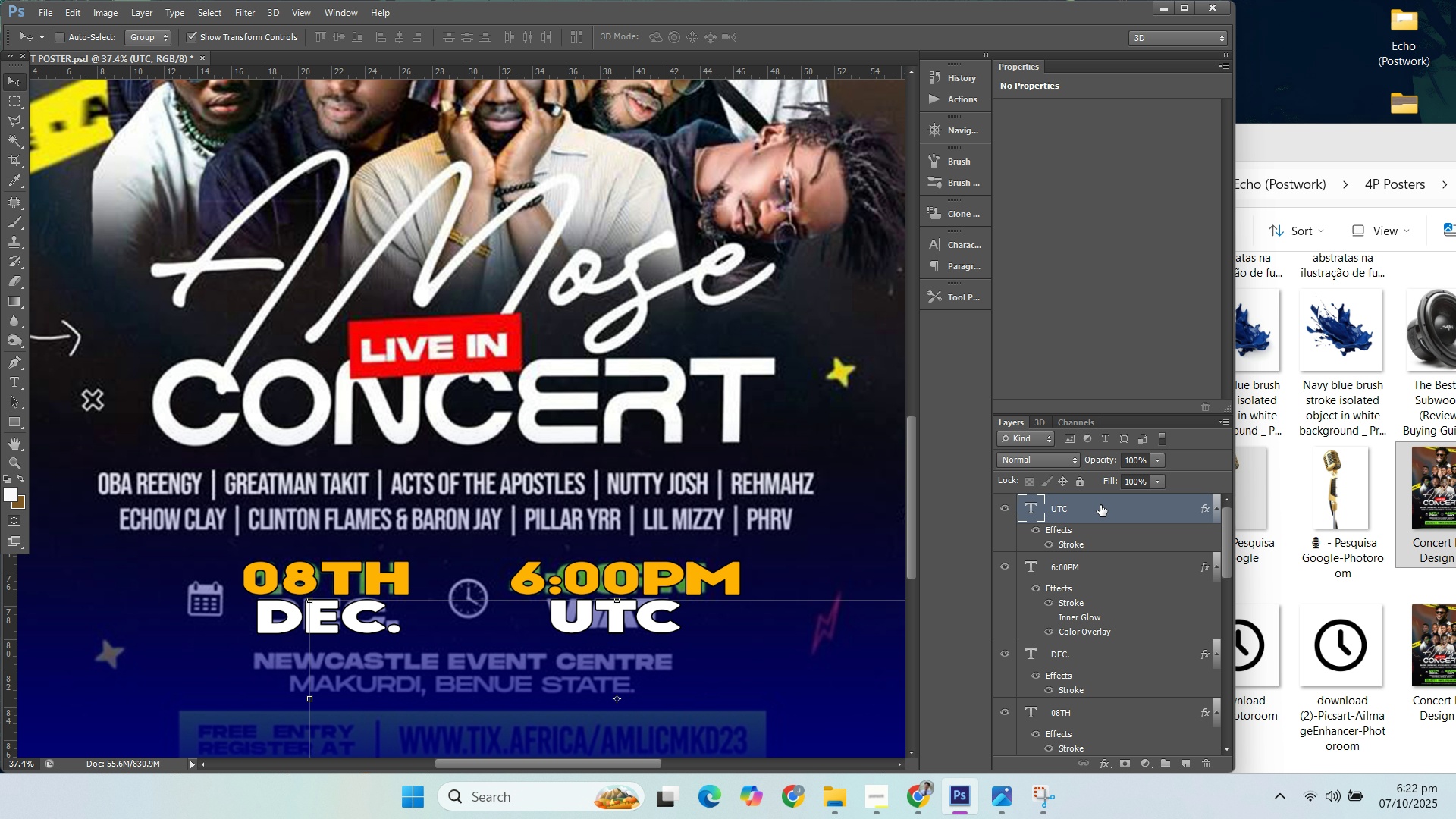 
left_click([1100, 505])
 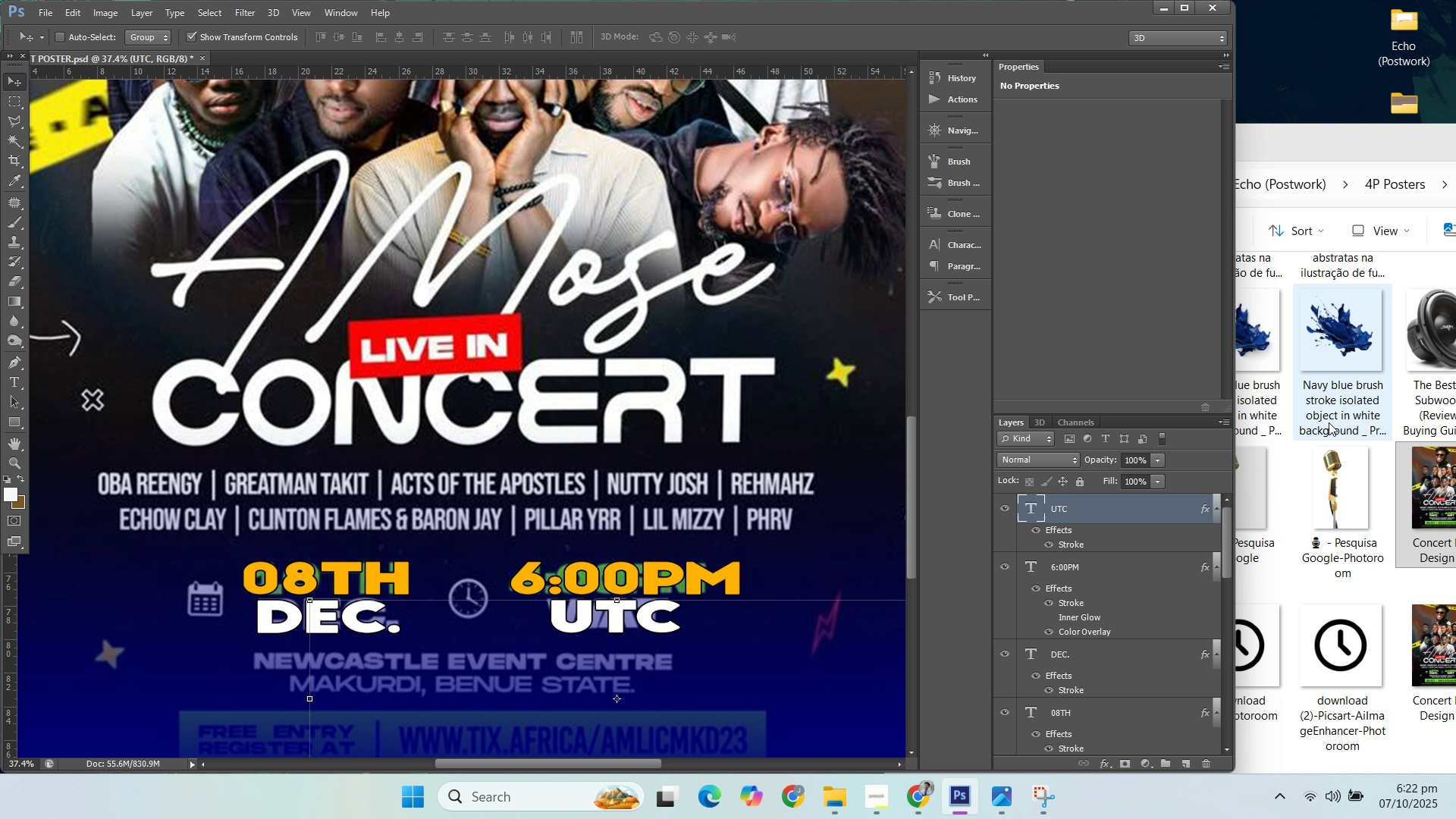 
left_click([1319, 432])
 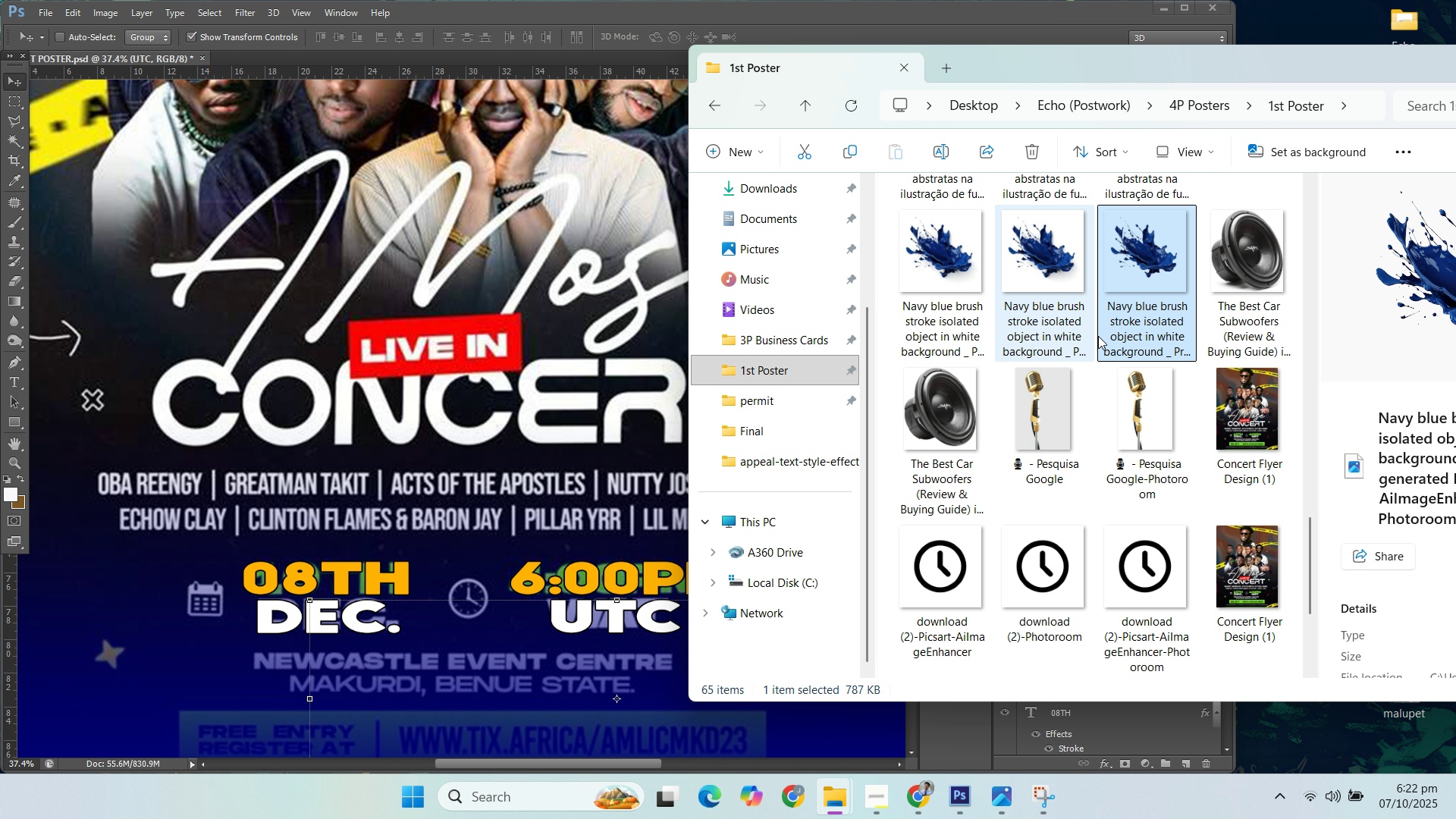 
left_click([1049, 549])
 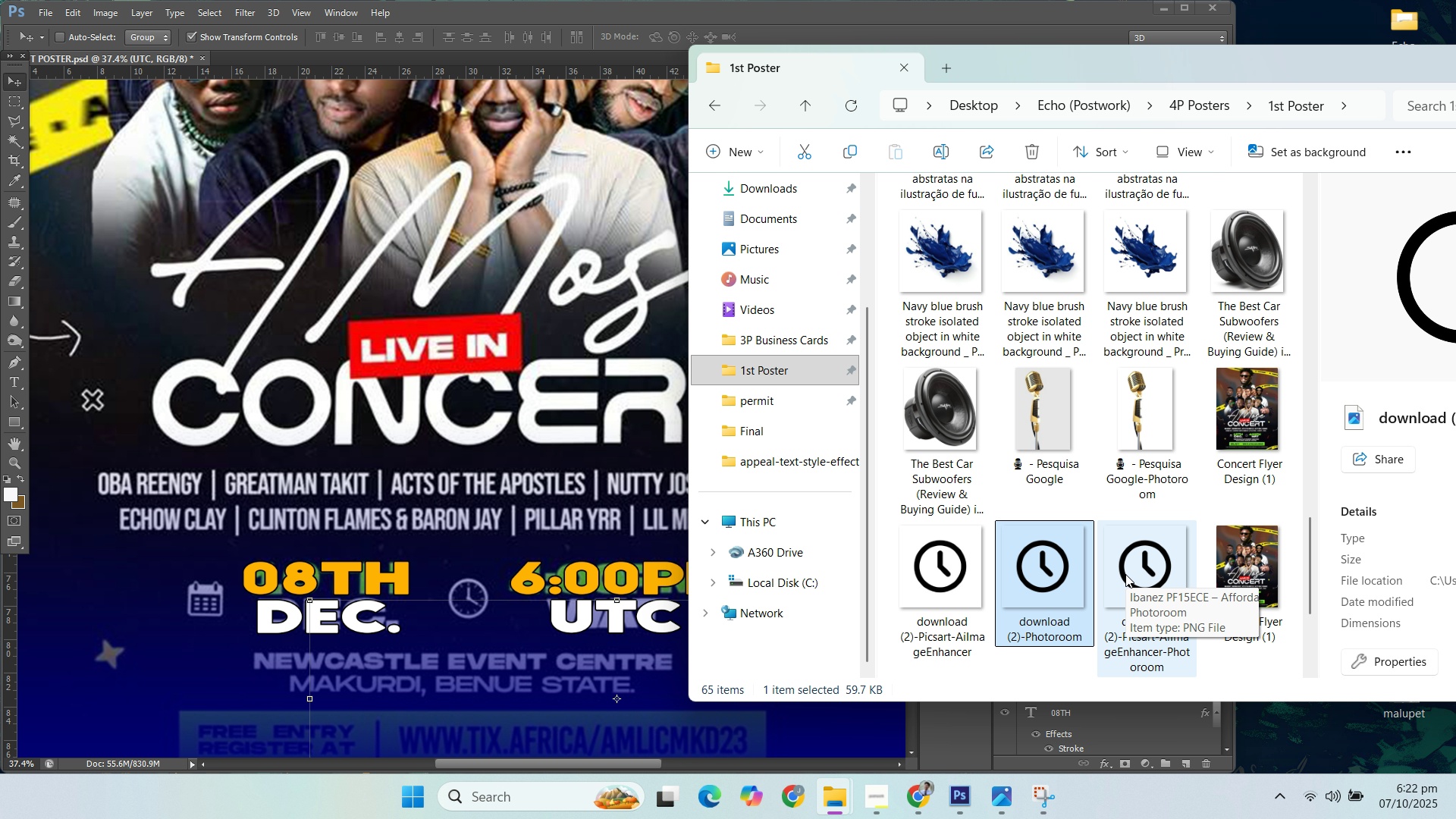 
left_click([1125, 574])
 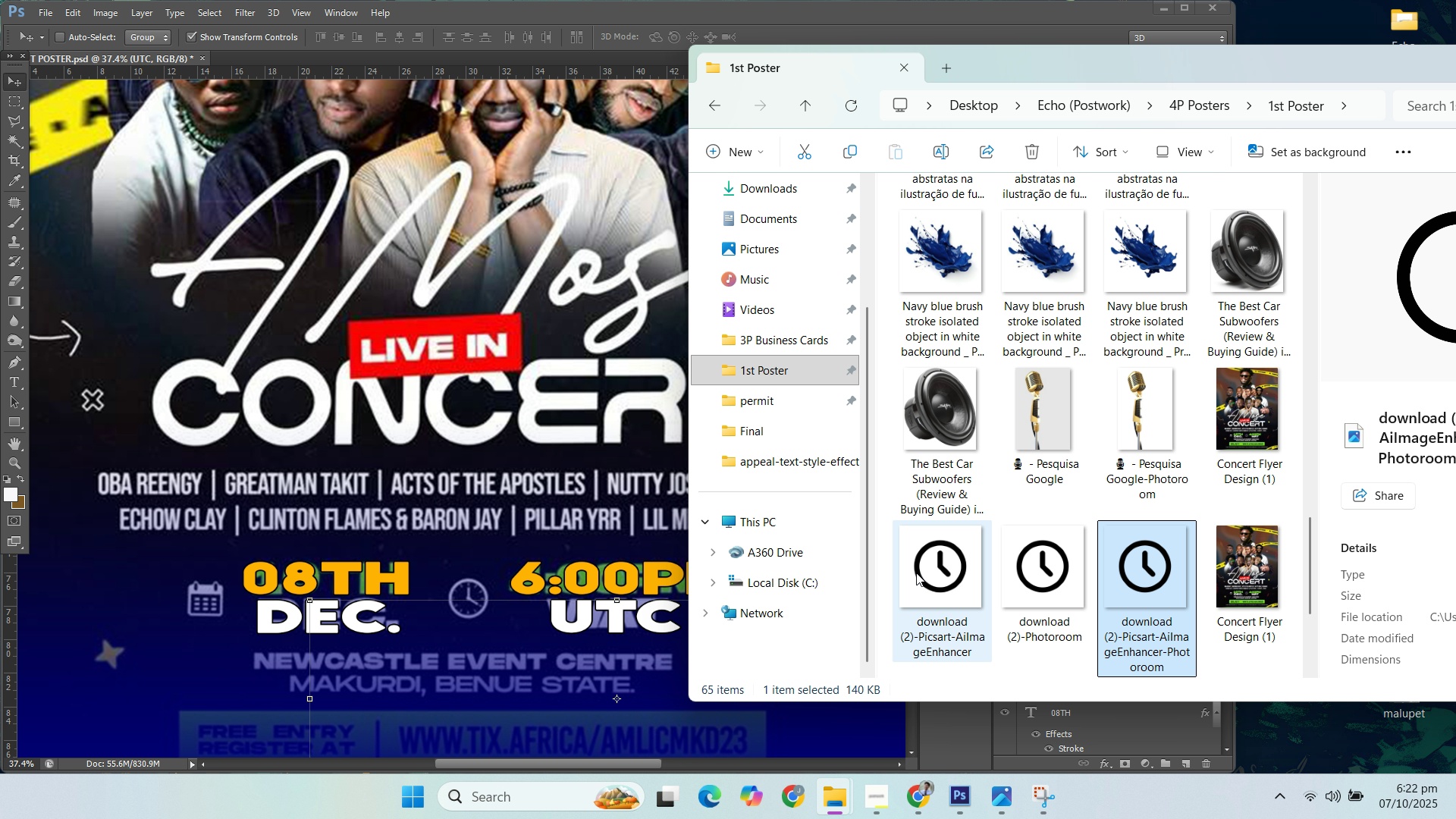 
left_click([909, 573])
 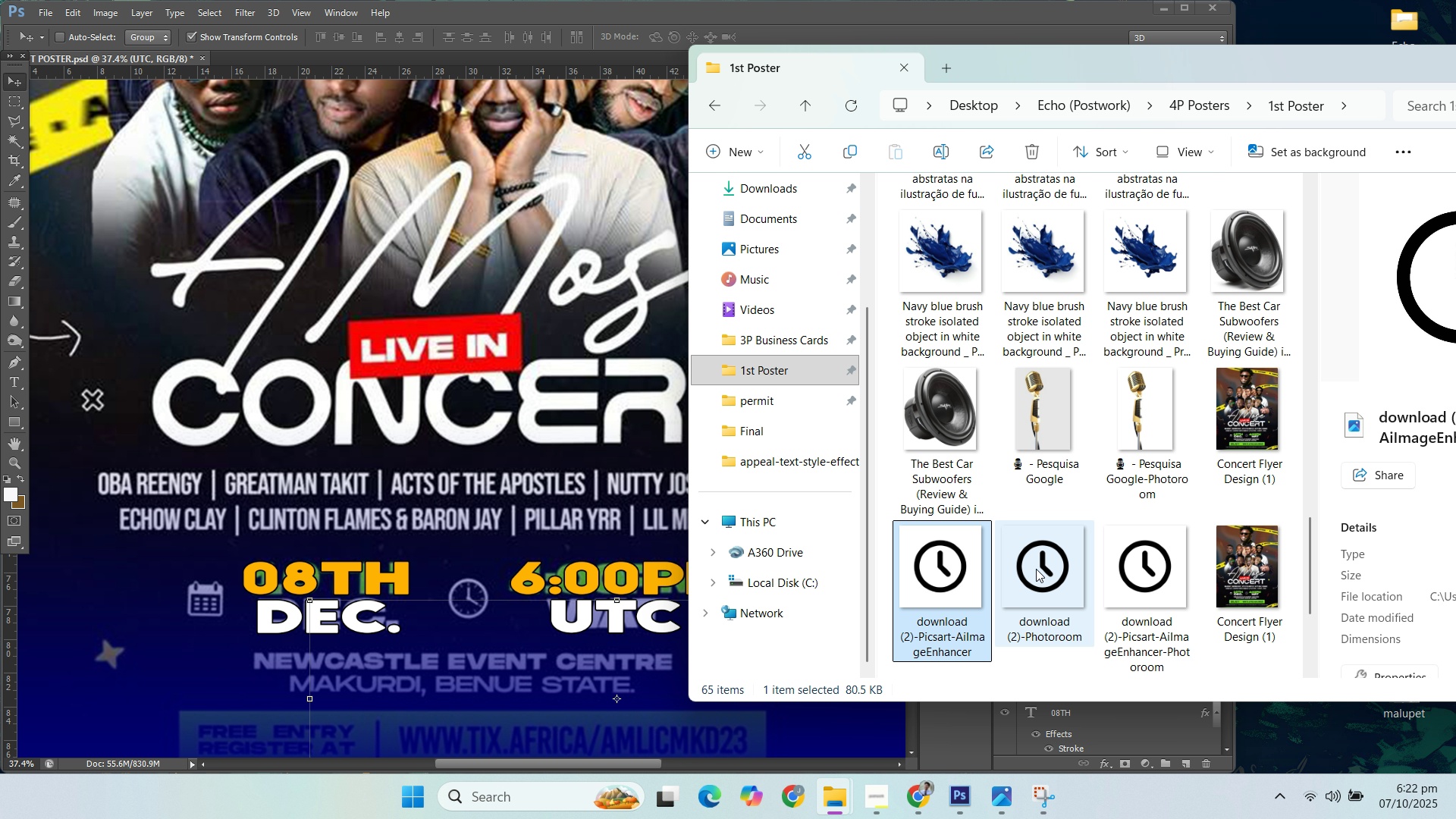 
mouse_move([1047, 563])
 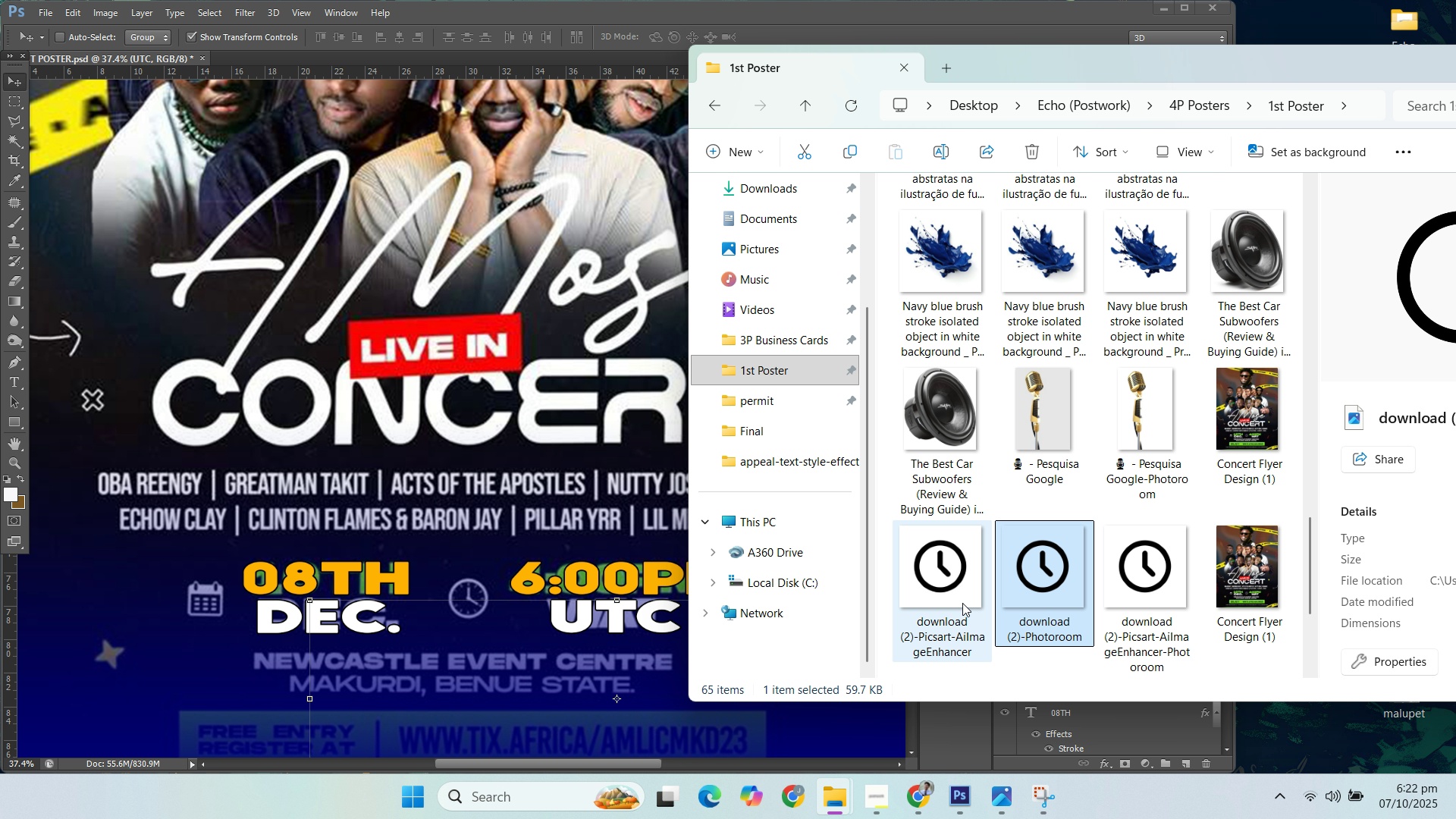 
left_click([961, 603])
 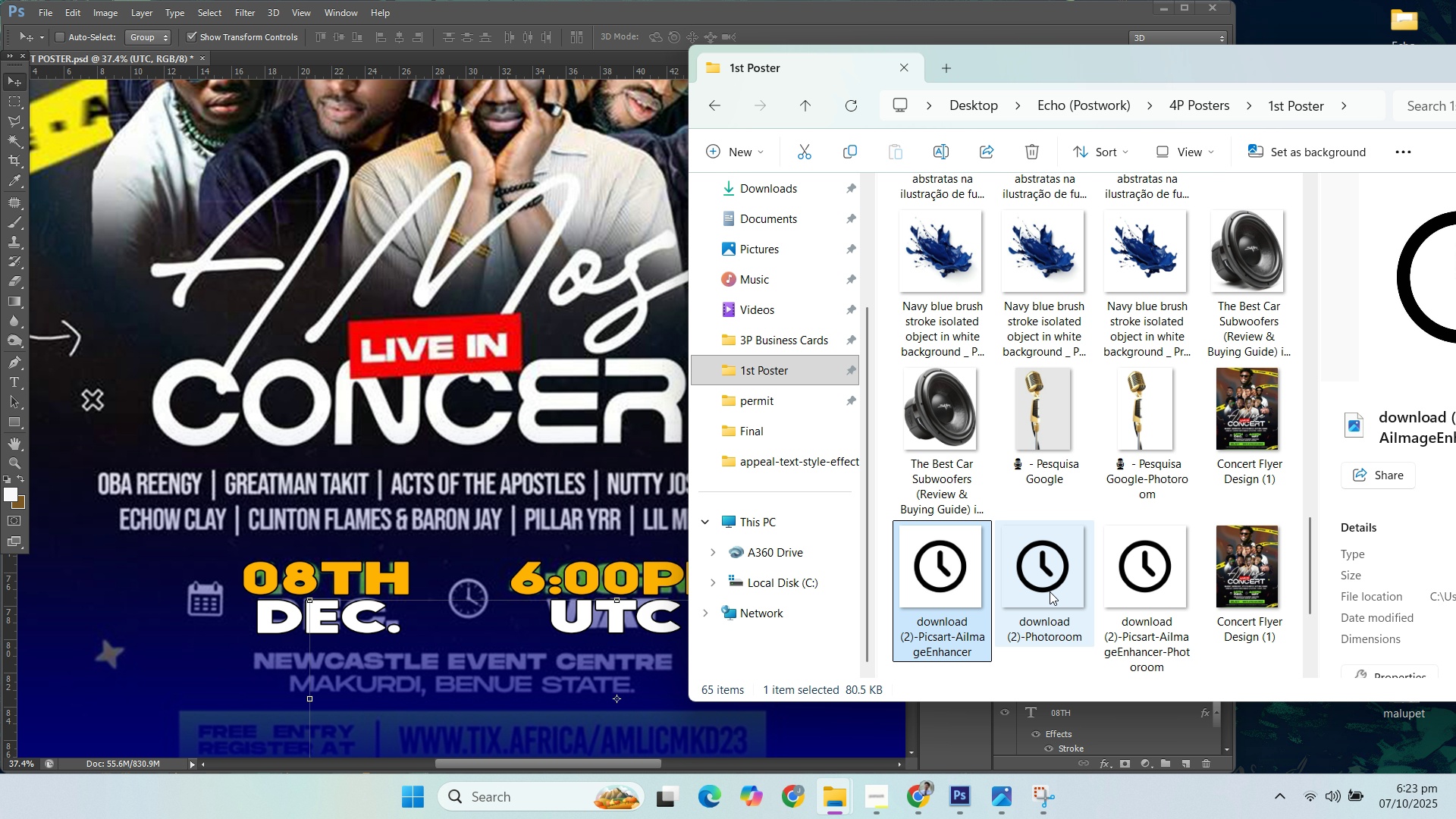 
left_click([1050, 592])
 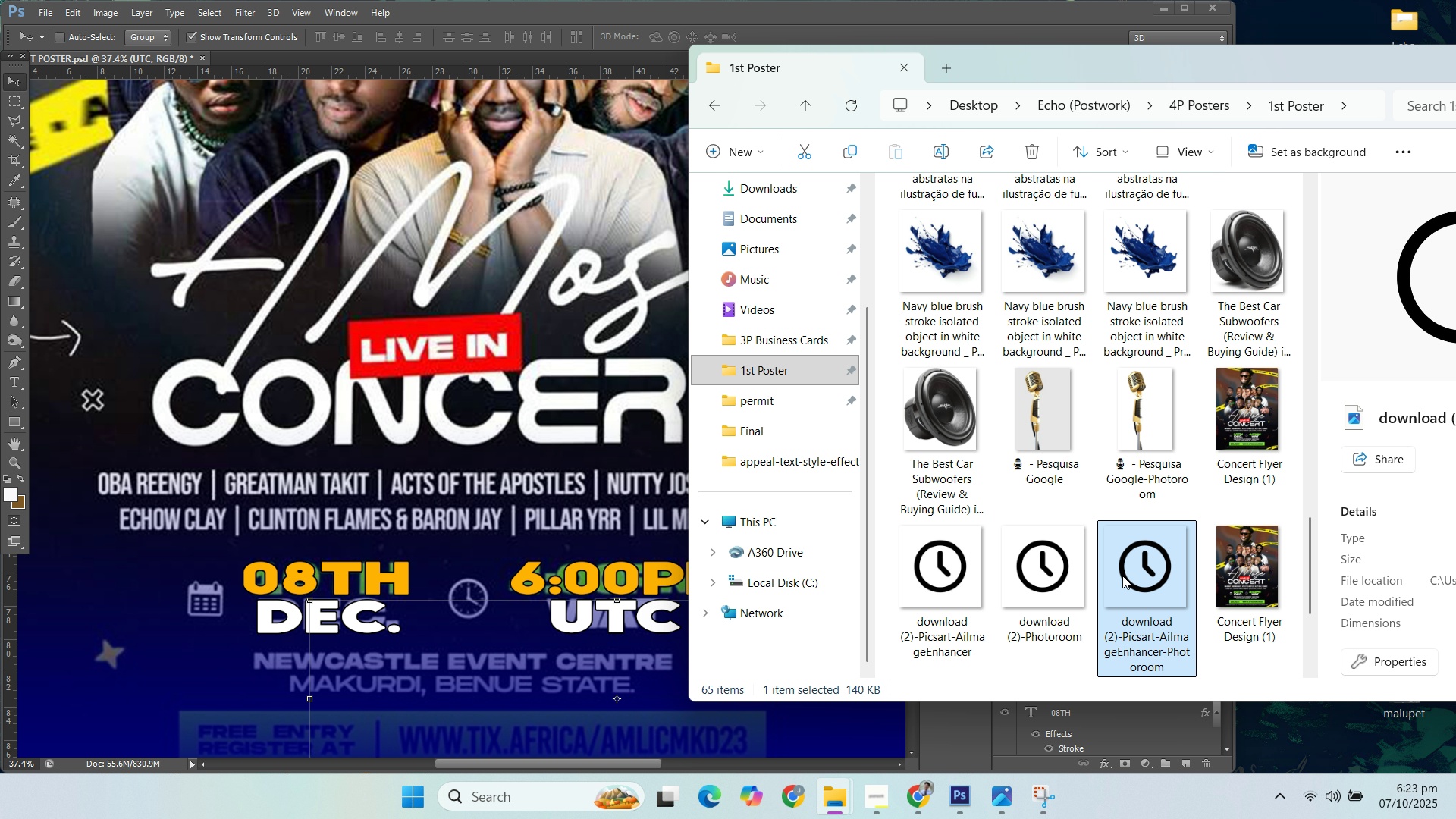 
left_click([1122, 576])
 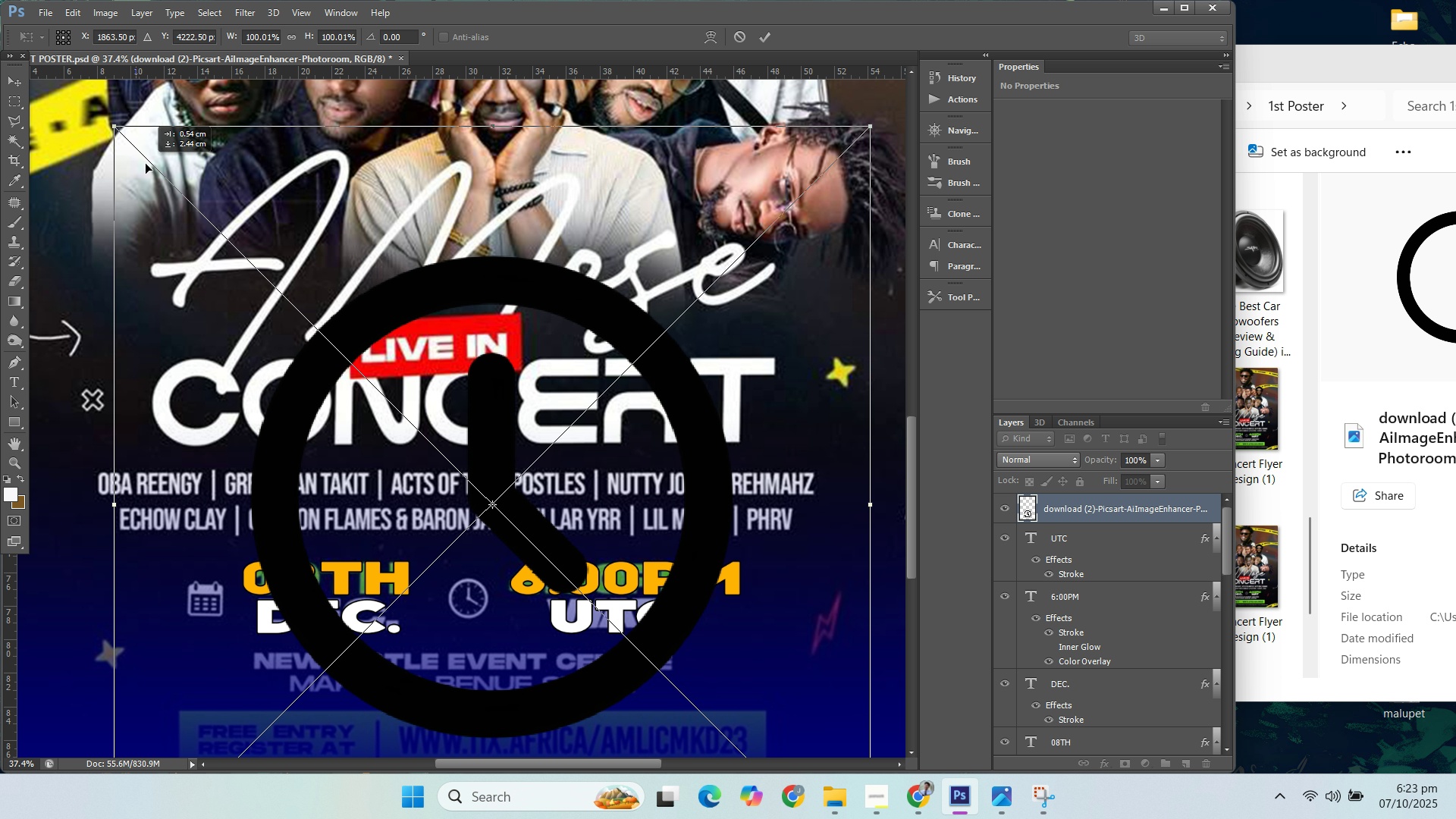 
wait(5.78)
 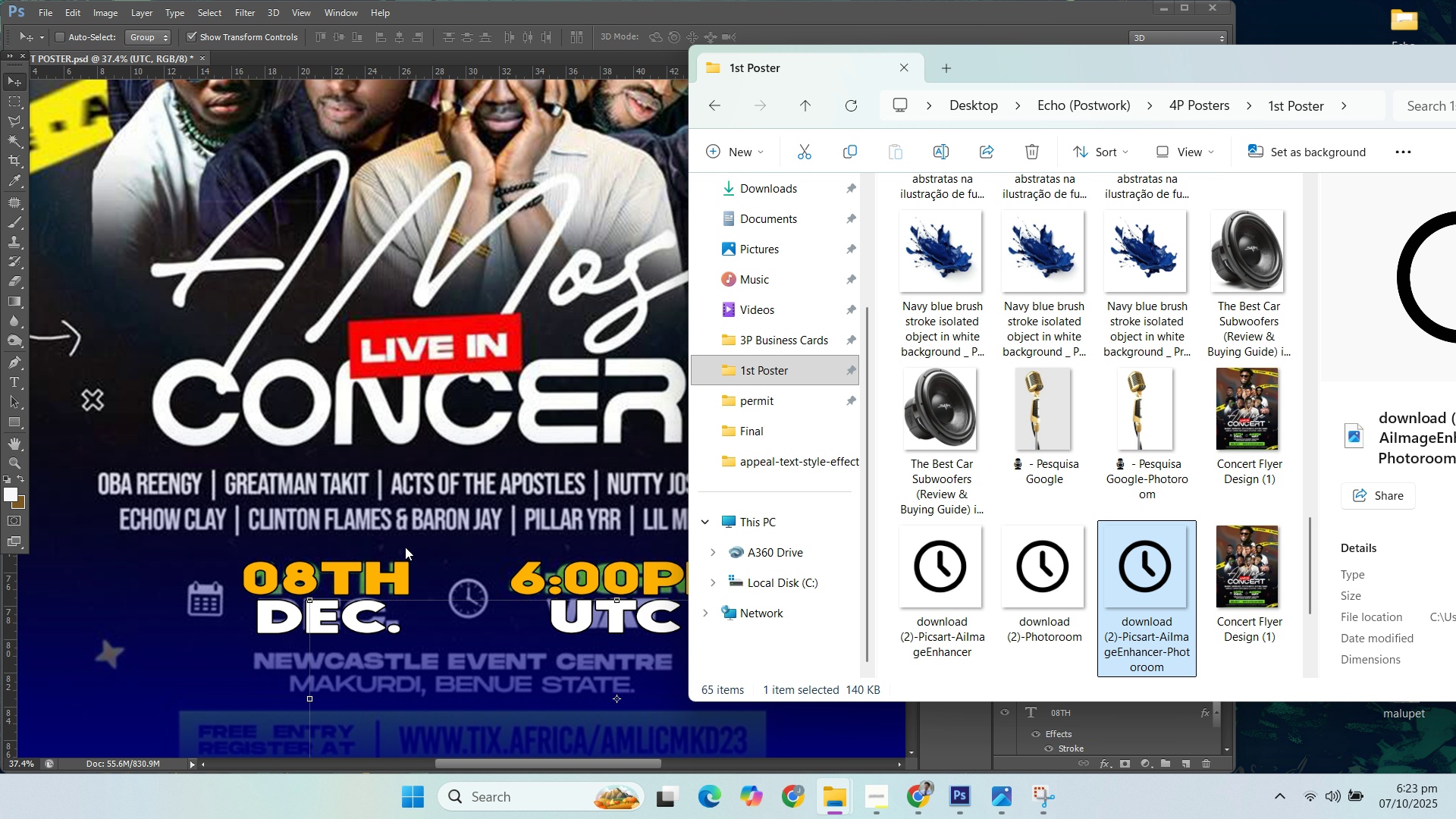 
hold_key(key=ShiftLeft, duration=0.96)
 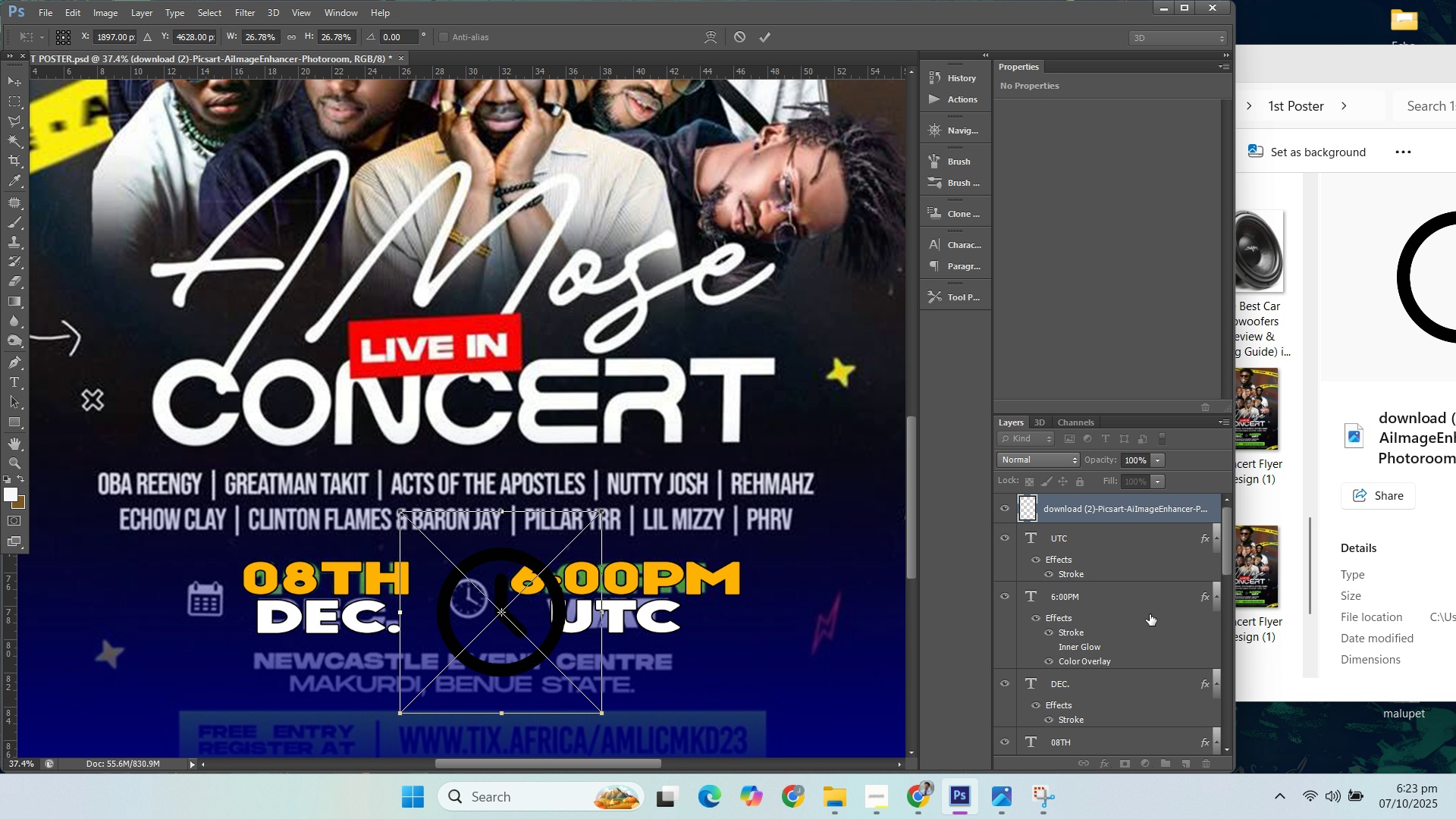 
key(Enter)
 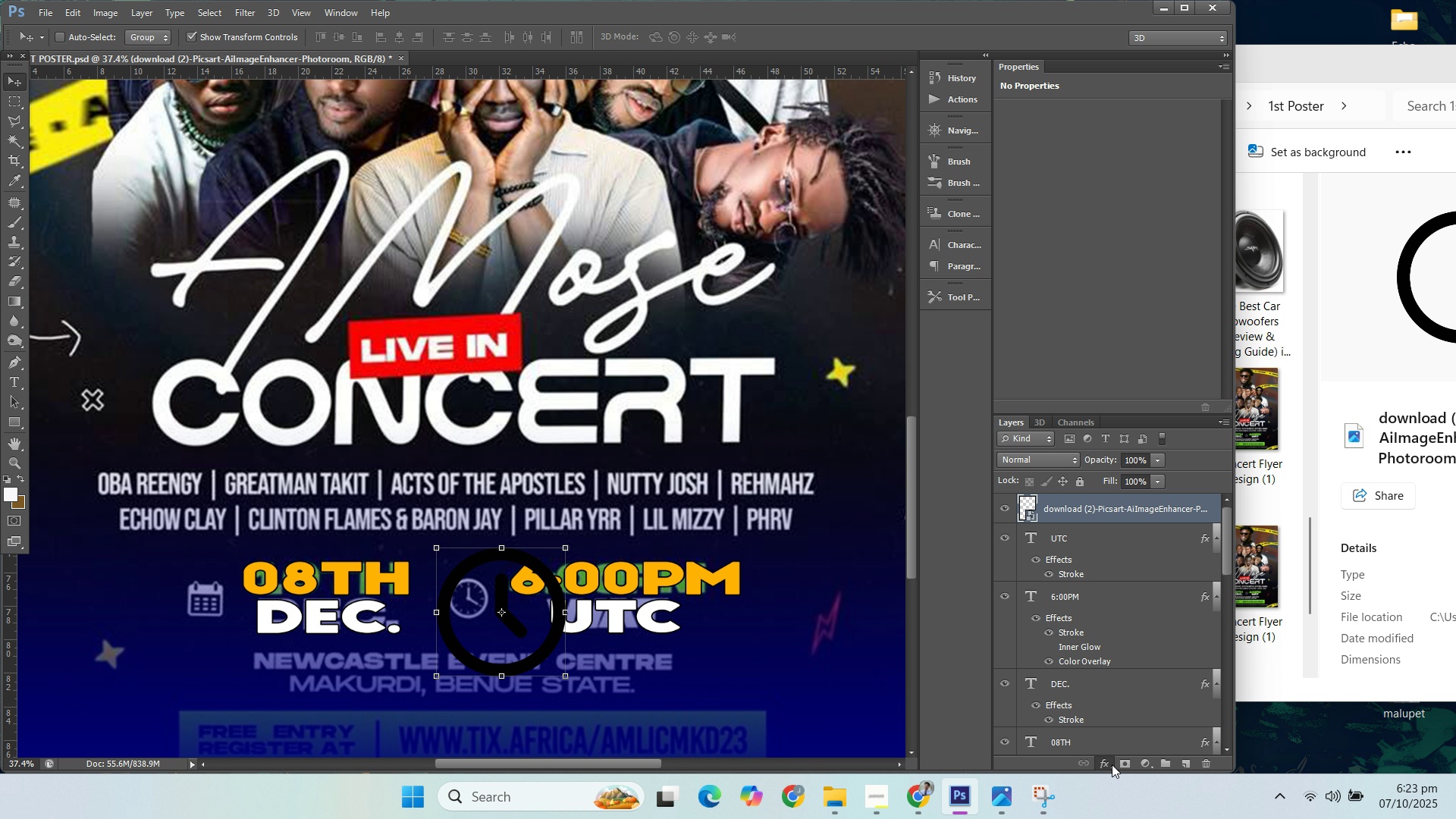 
left_click([1112, 764])
 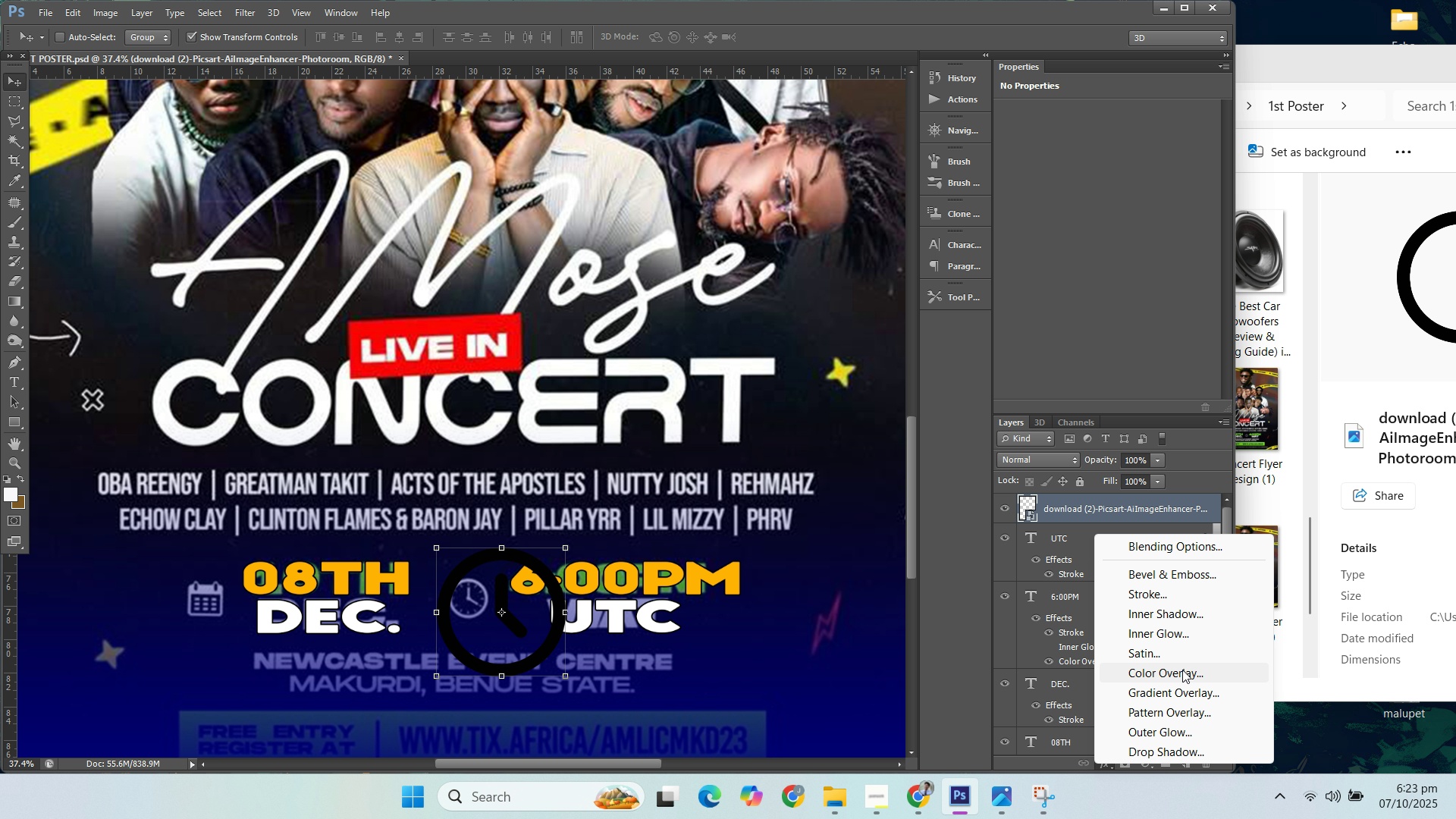 
left_click([1182, 671])
 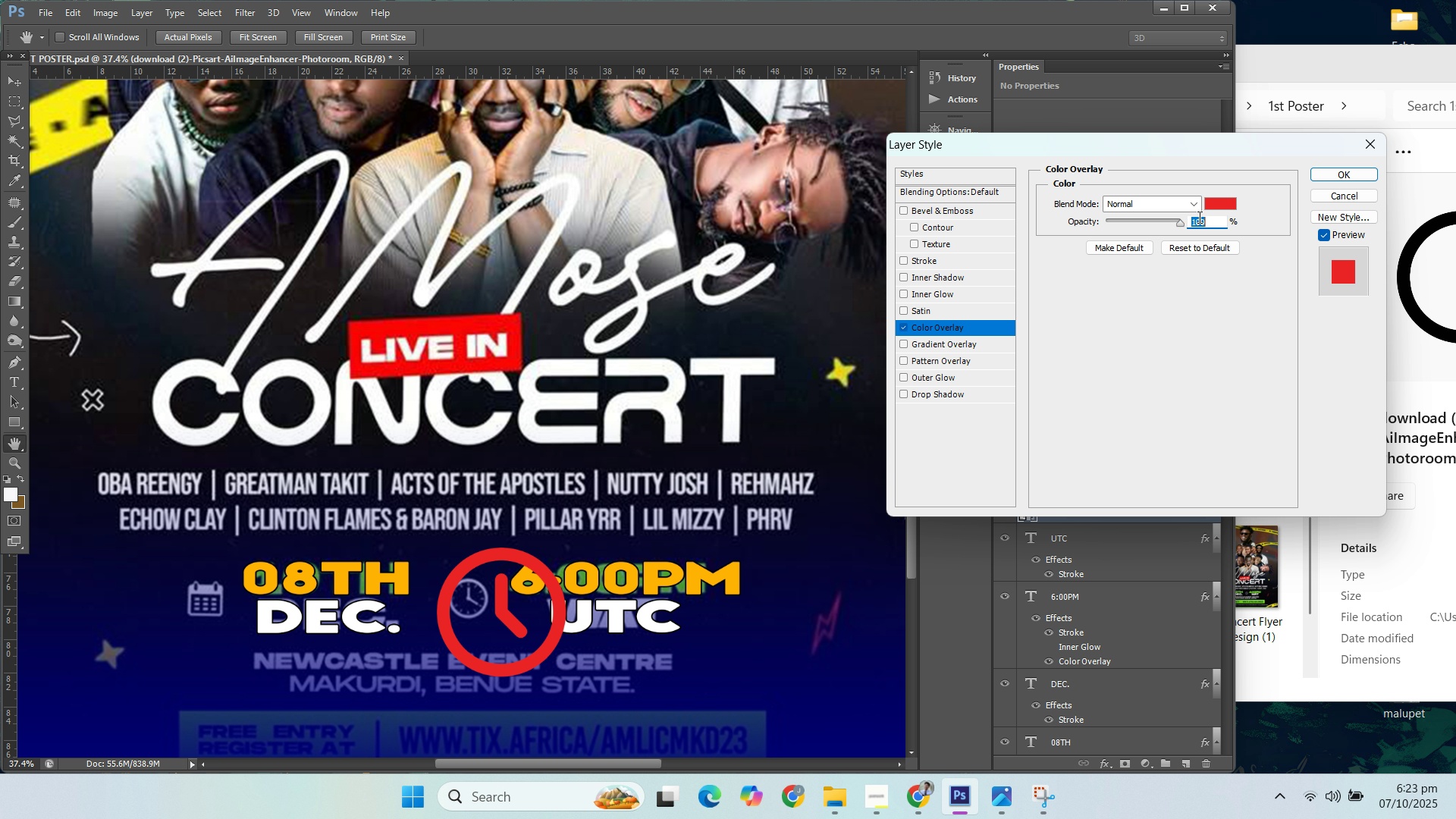 
left_click([1222, 204])
 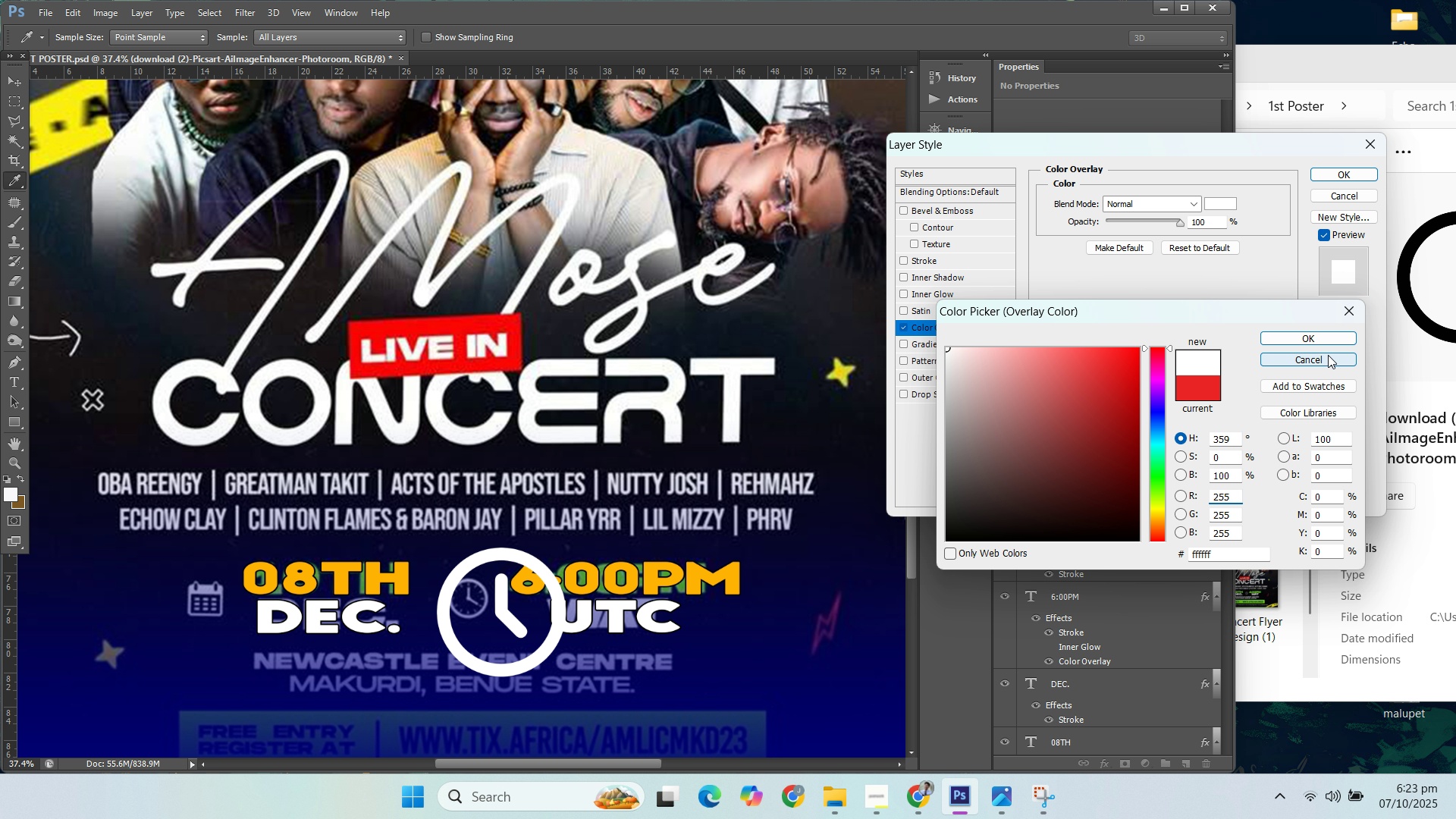 
left_click([1316, 343])
 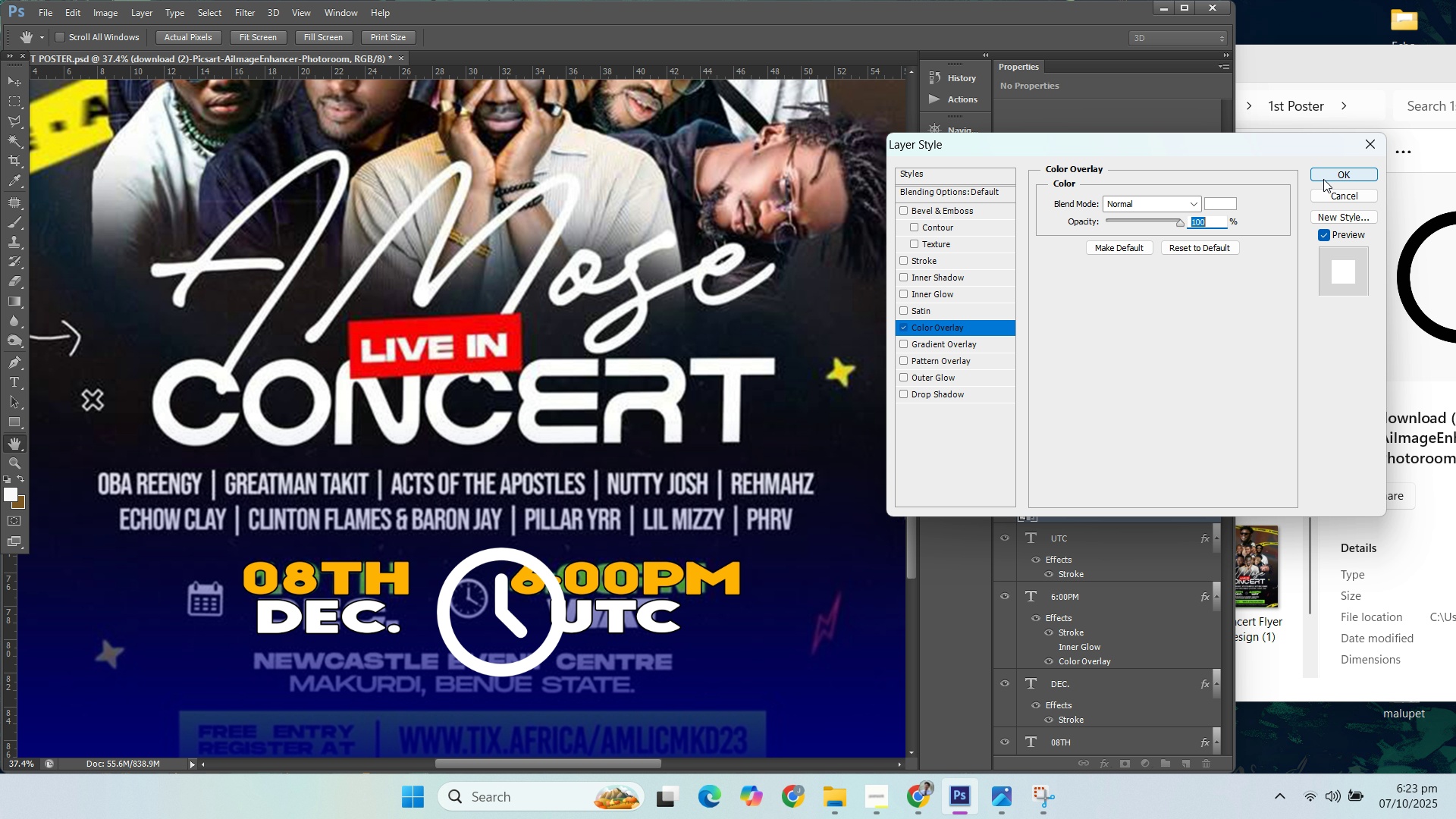 
left_click([1323, 179])
 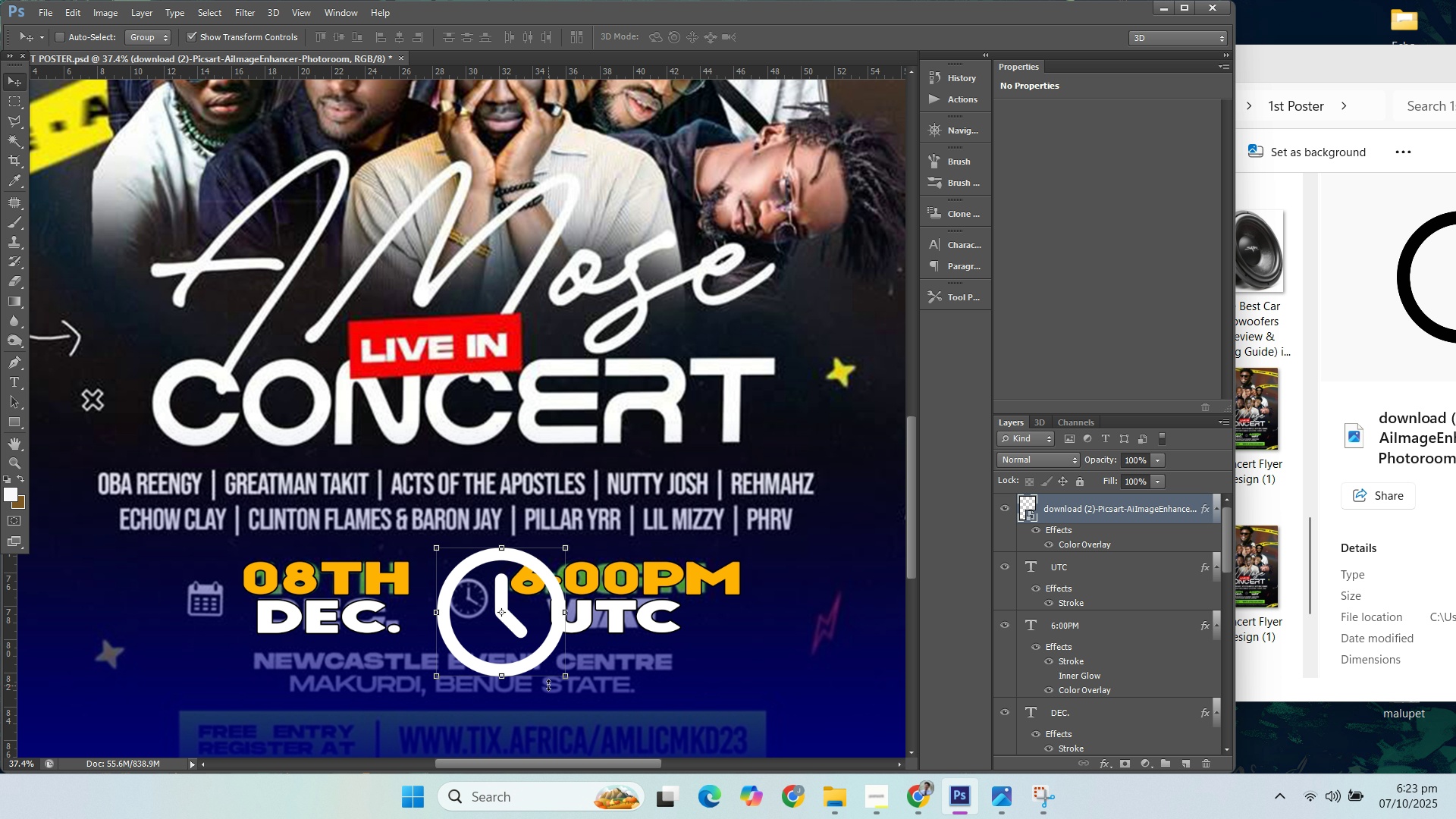 
left_click([572, 674])
 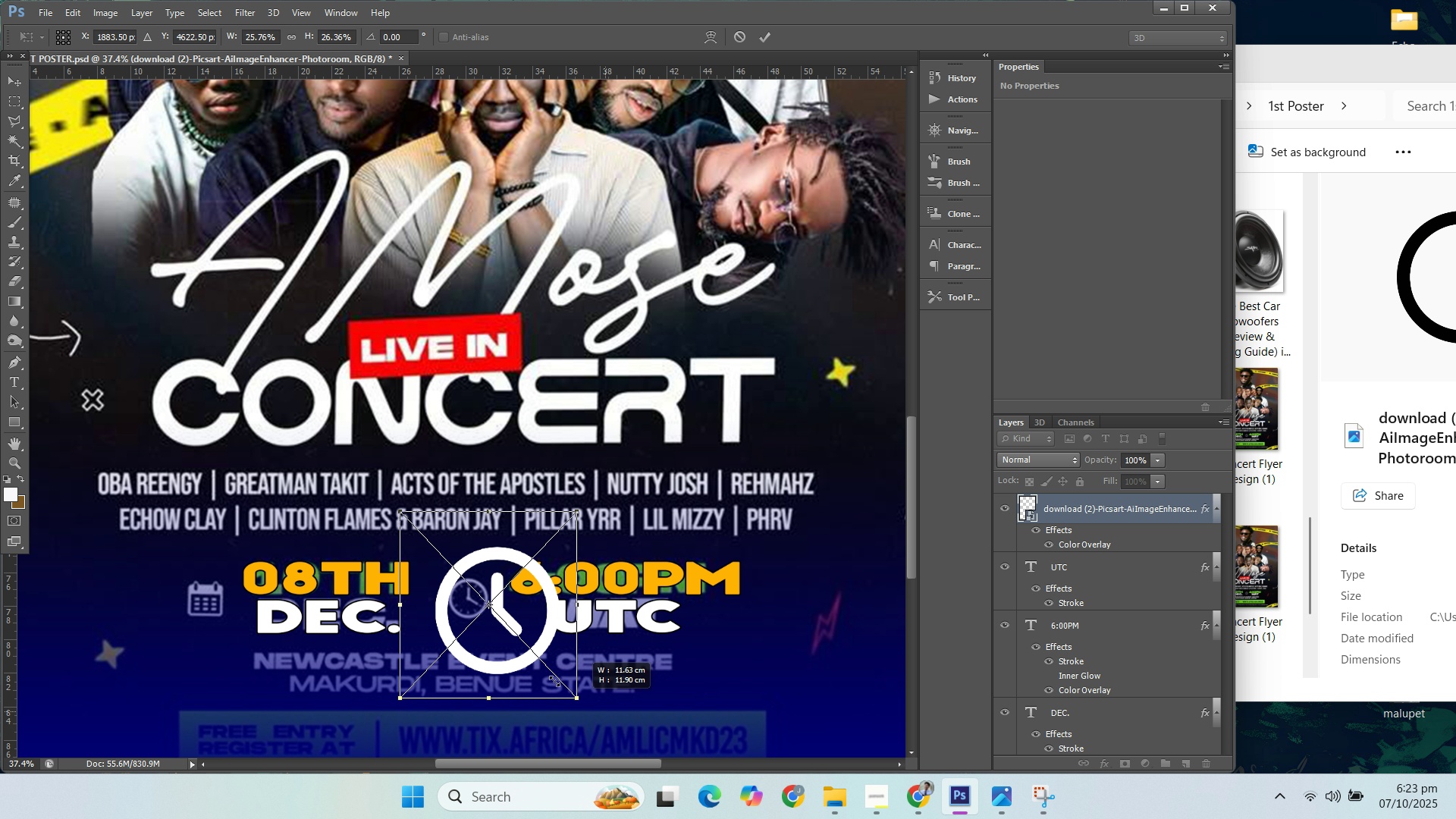 
hold_key(key=ShiftLeft, duration=0.79)
 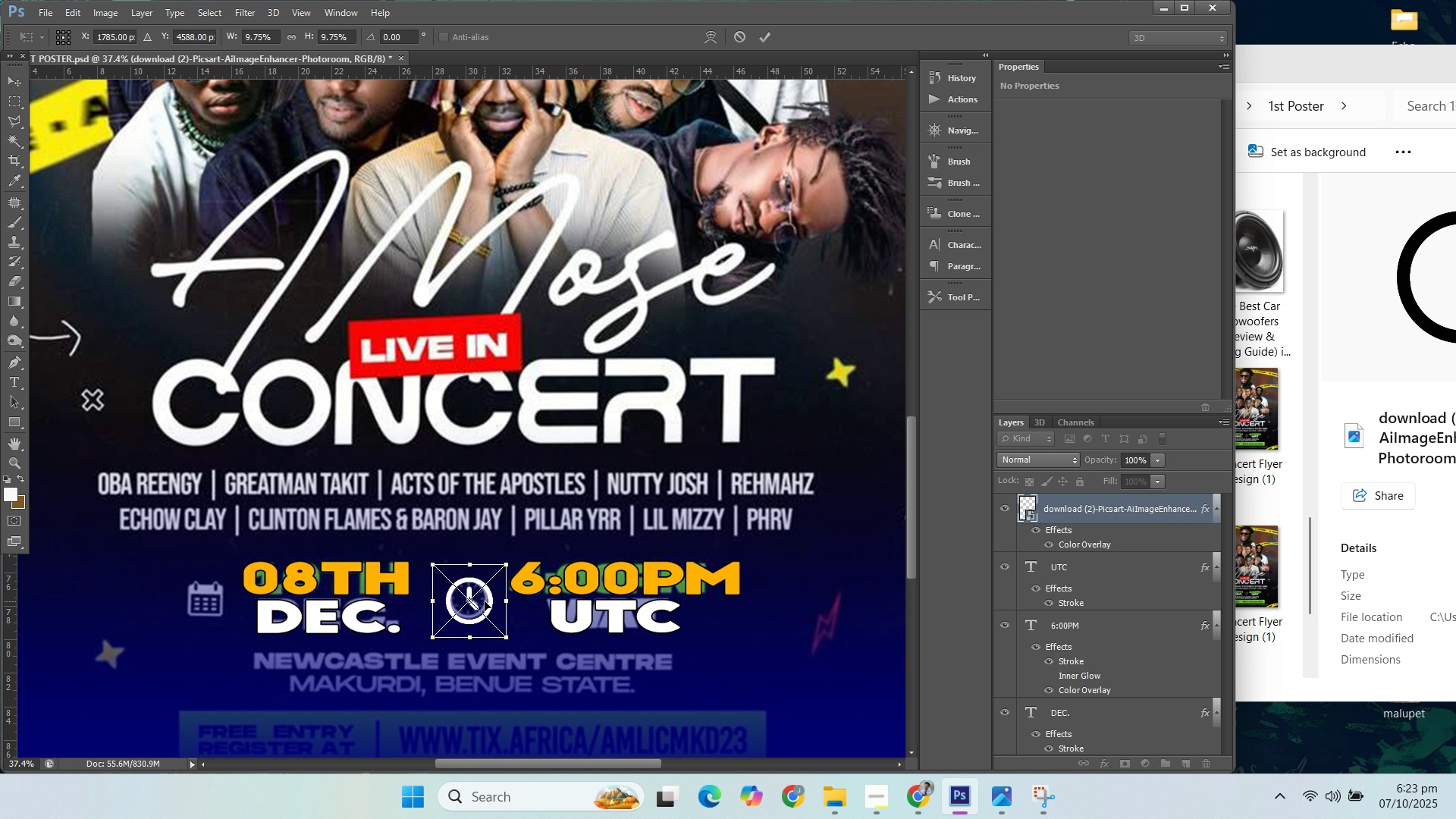 
hold_key(key=AltLeft, duration=0.5)
scroll: coordinate [495, 620], scroll_direction: up, amount: 5.0
 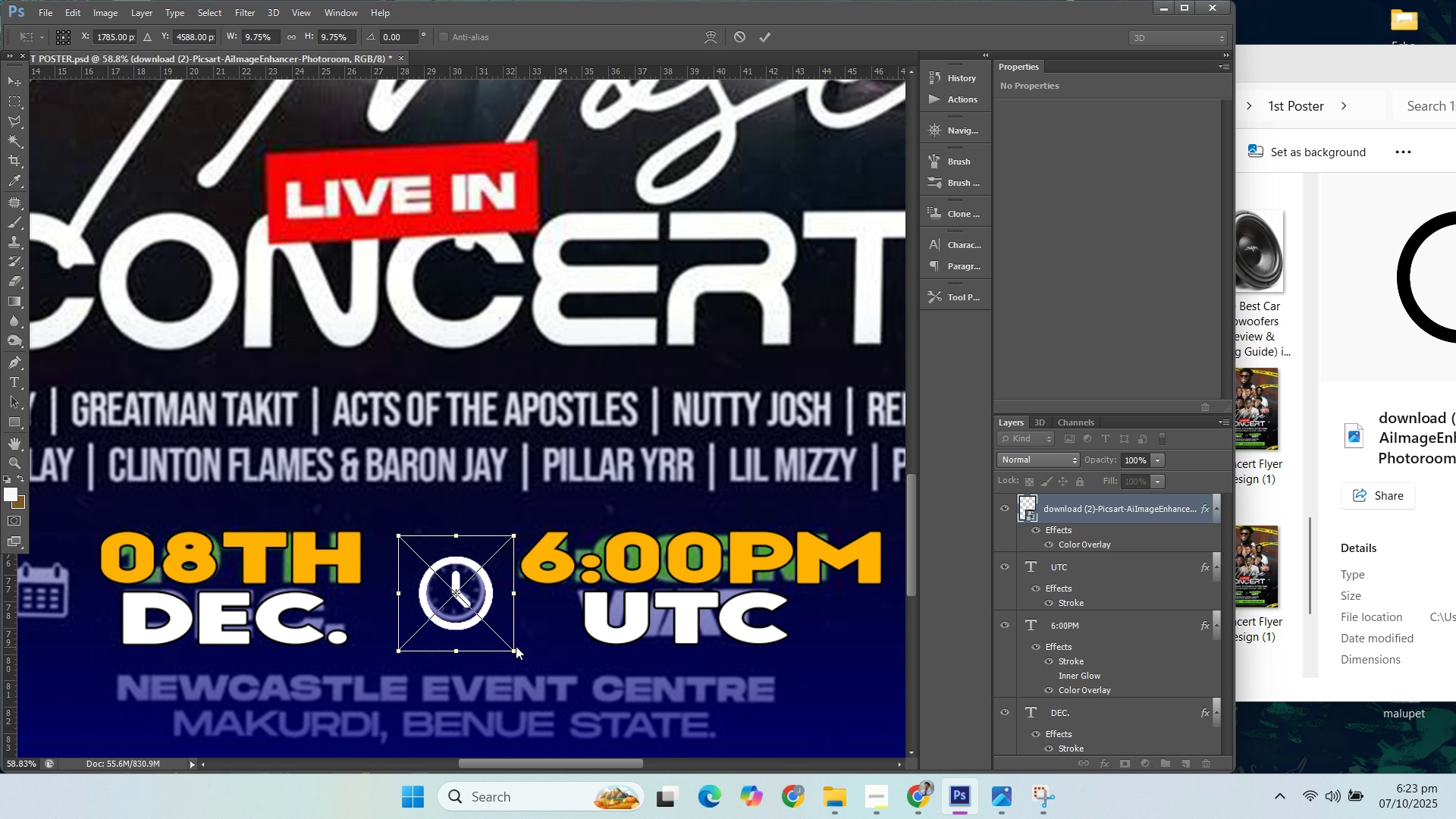 
left_click([513, 646])
 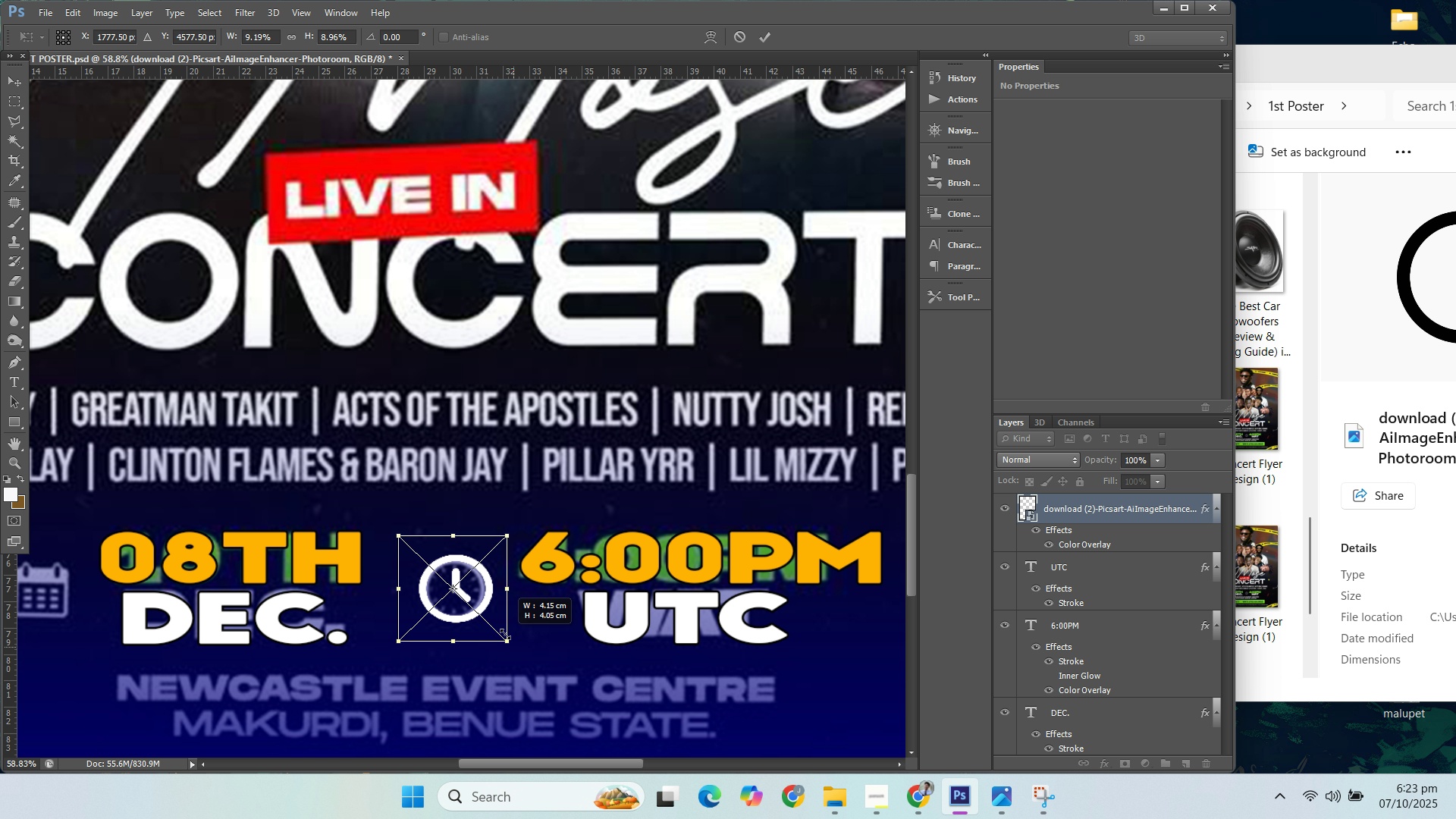 
hold_key(key=ShiftLeft, duration=0.77)
 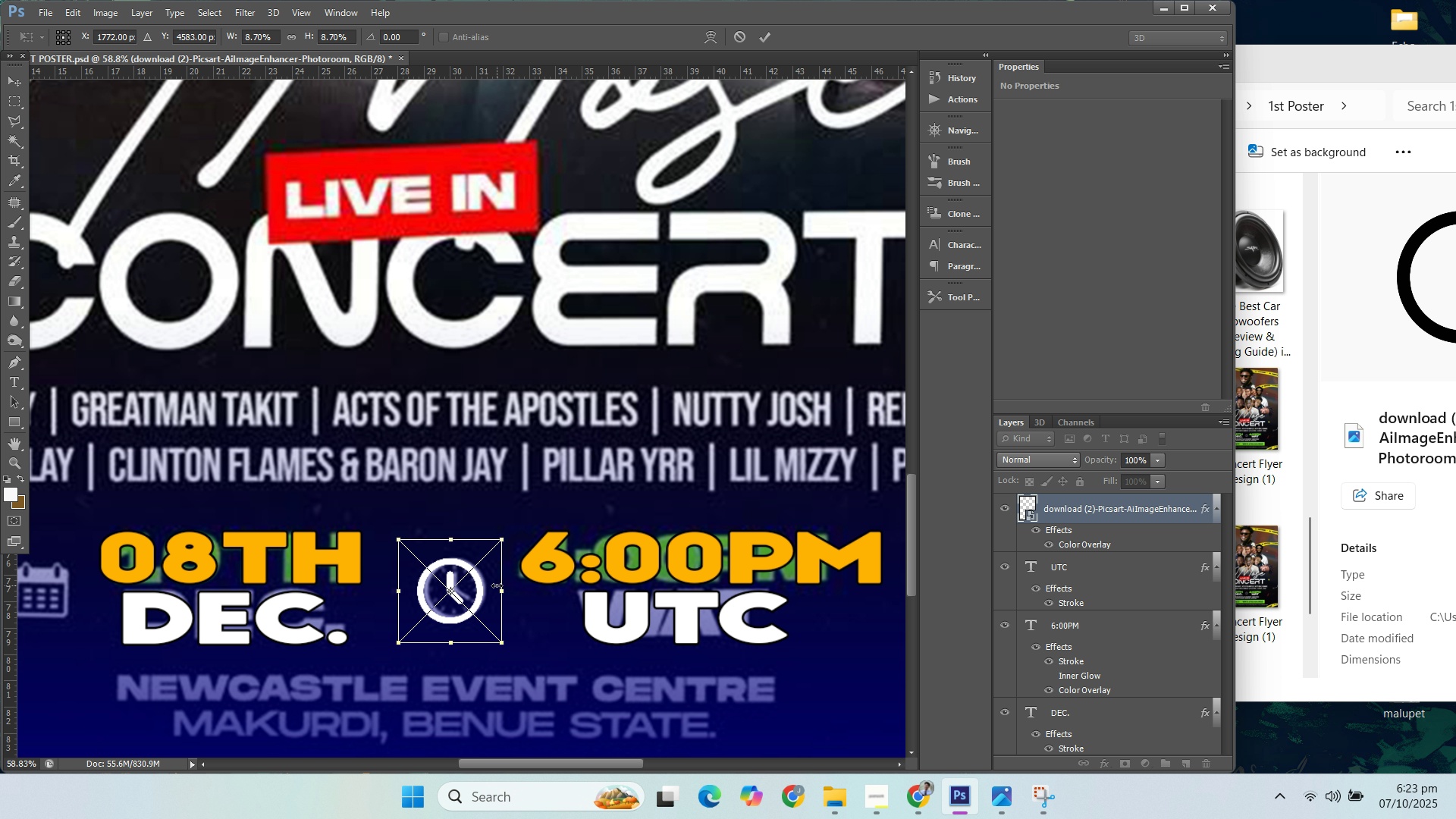 
key(ArrowRight)
 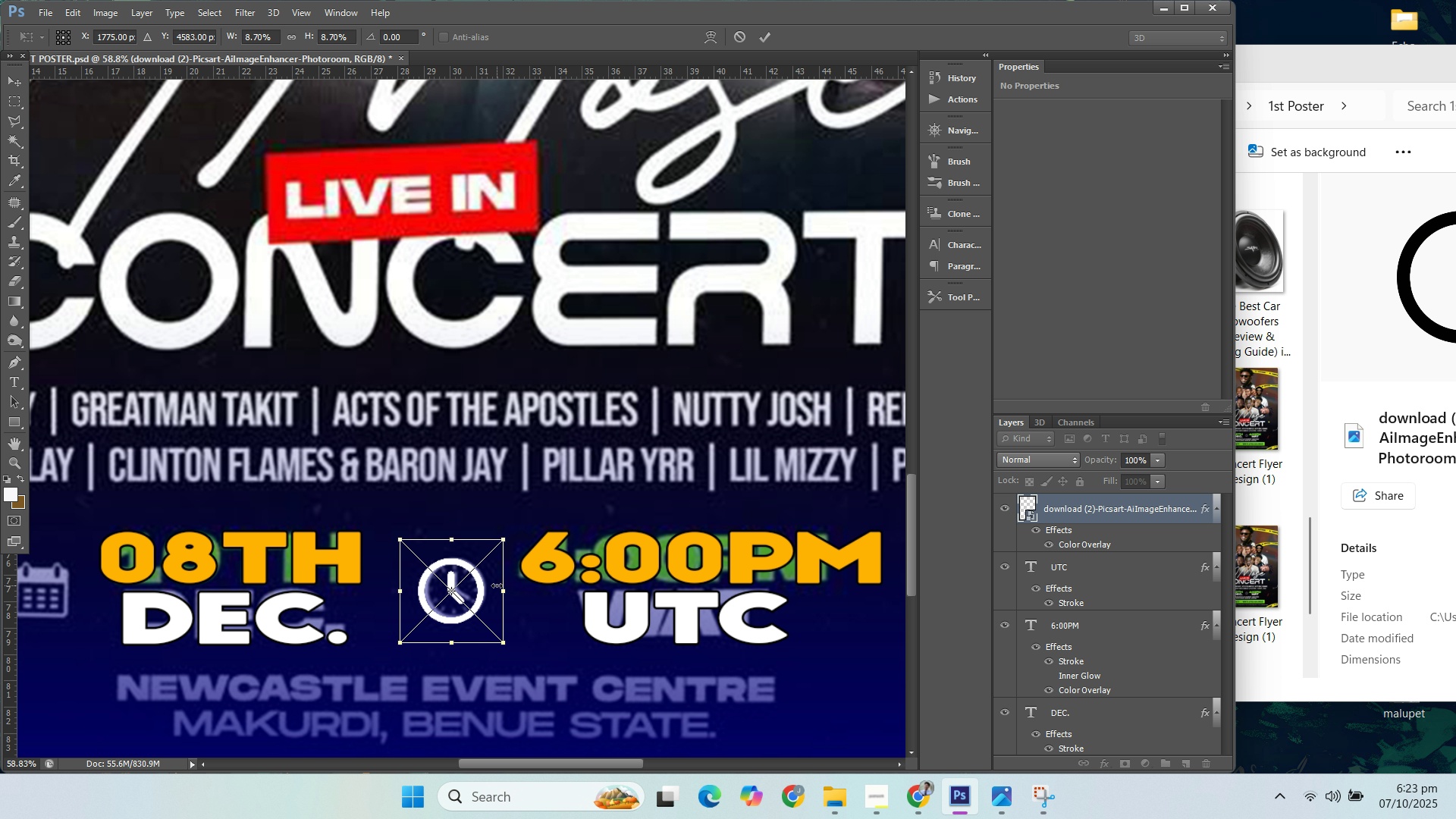 
key(ArrowRight)
 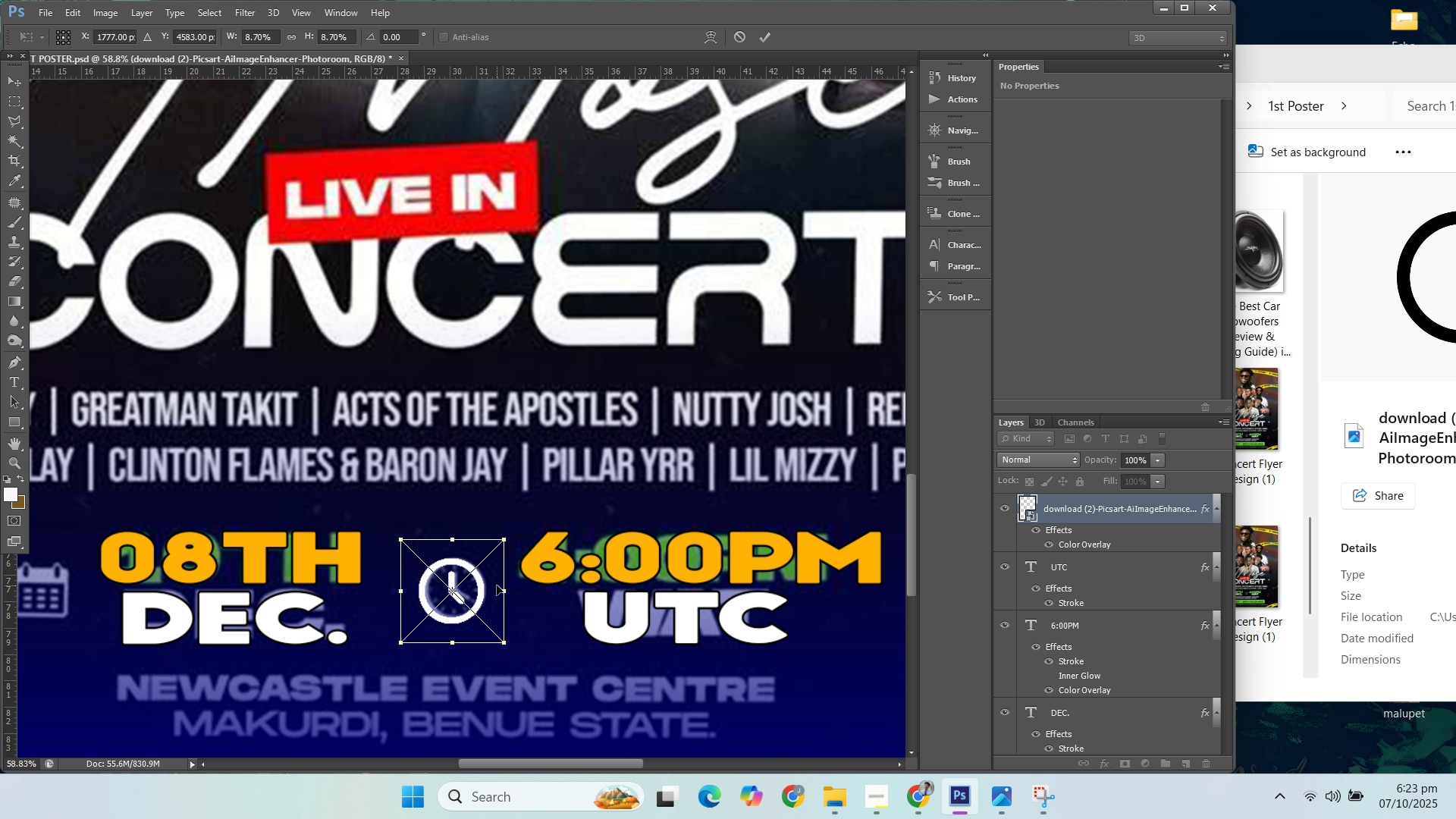 
key(ArrowRight)
 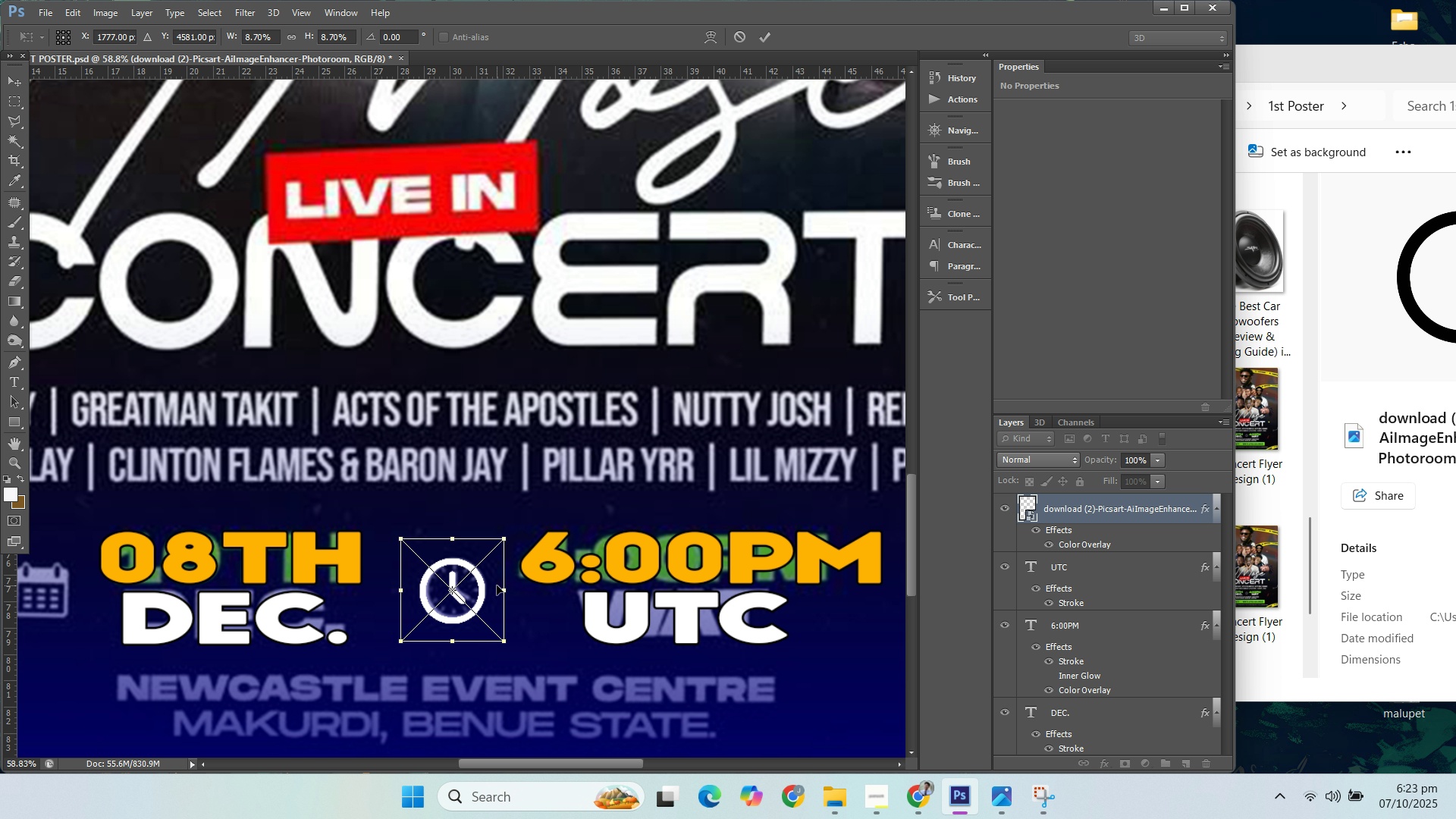 
key(ArrowUp)
 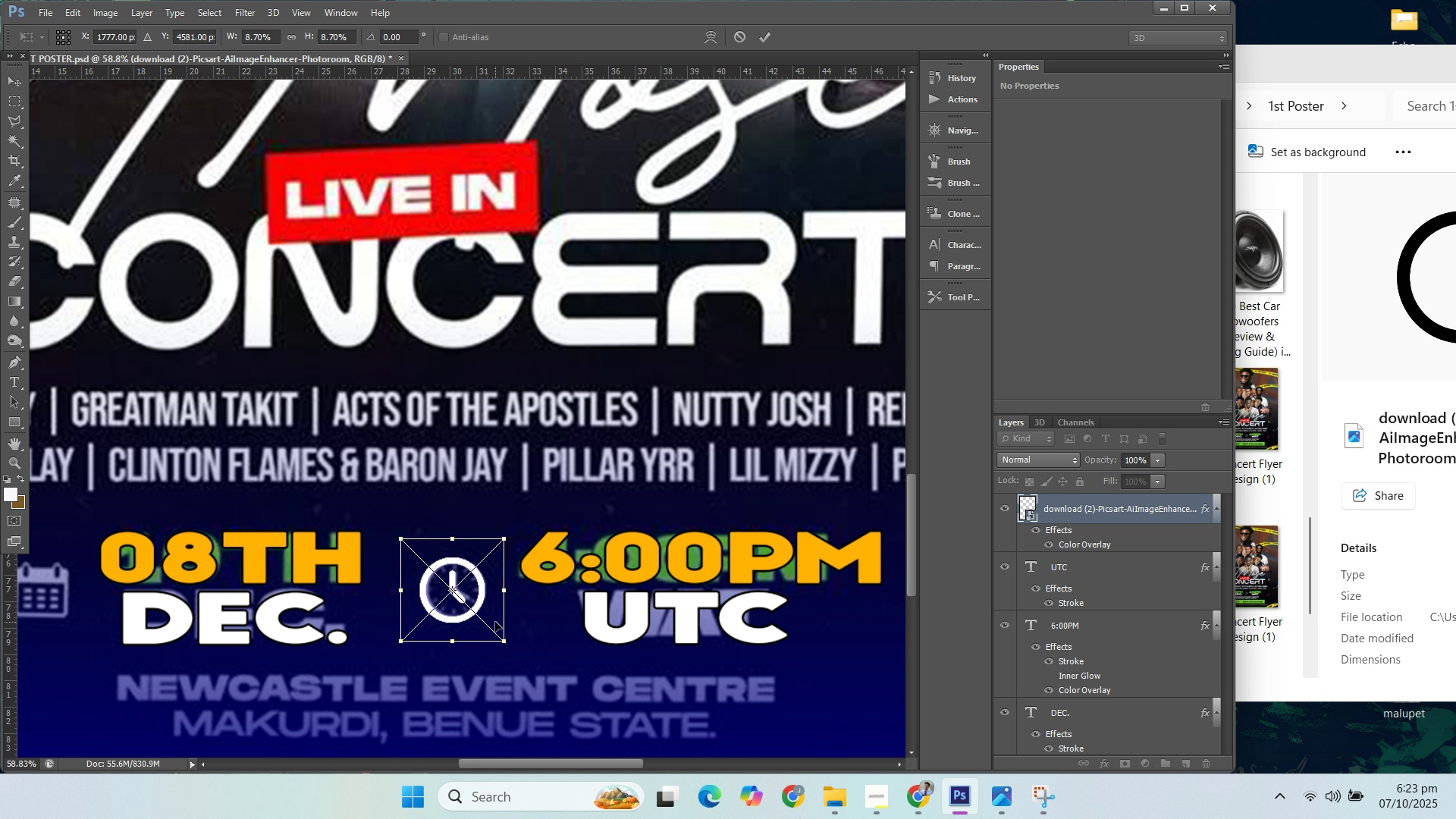 
key(Enter)
 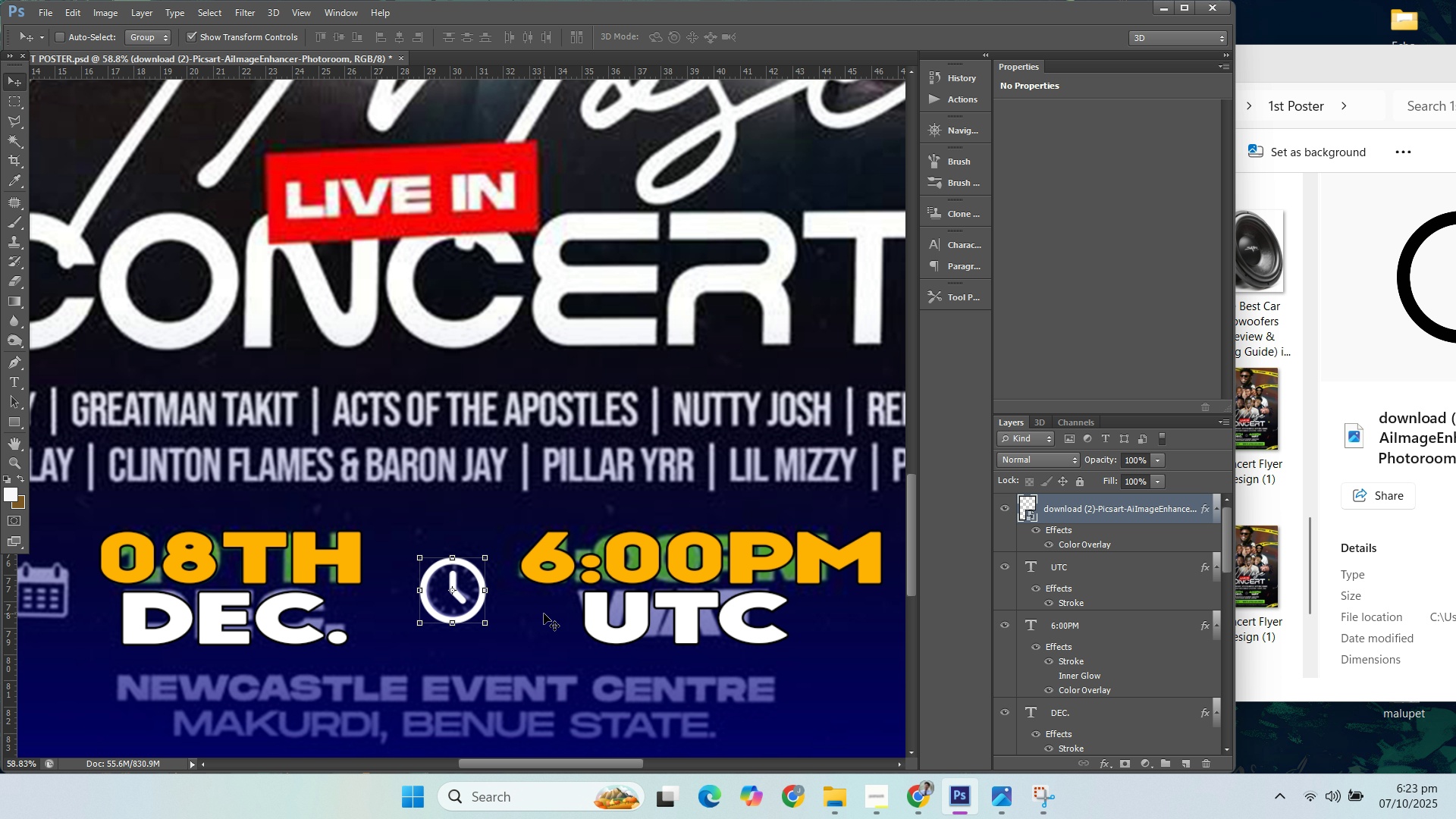 
hold_key(key=AltLeft, duration=0.71)
scroll: coordinate [541, 611], scroll_direction: down, amount: 3.0
 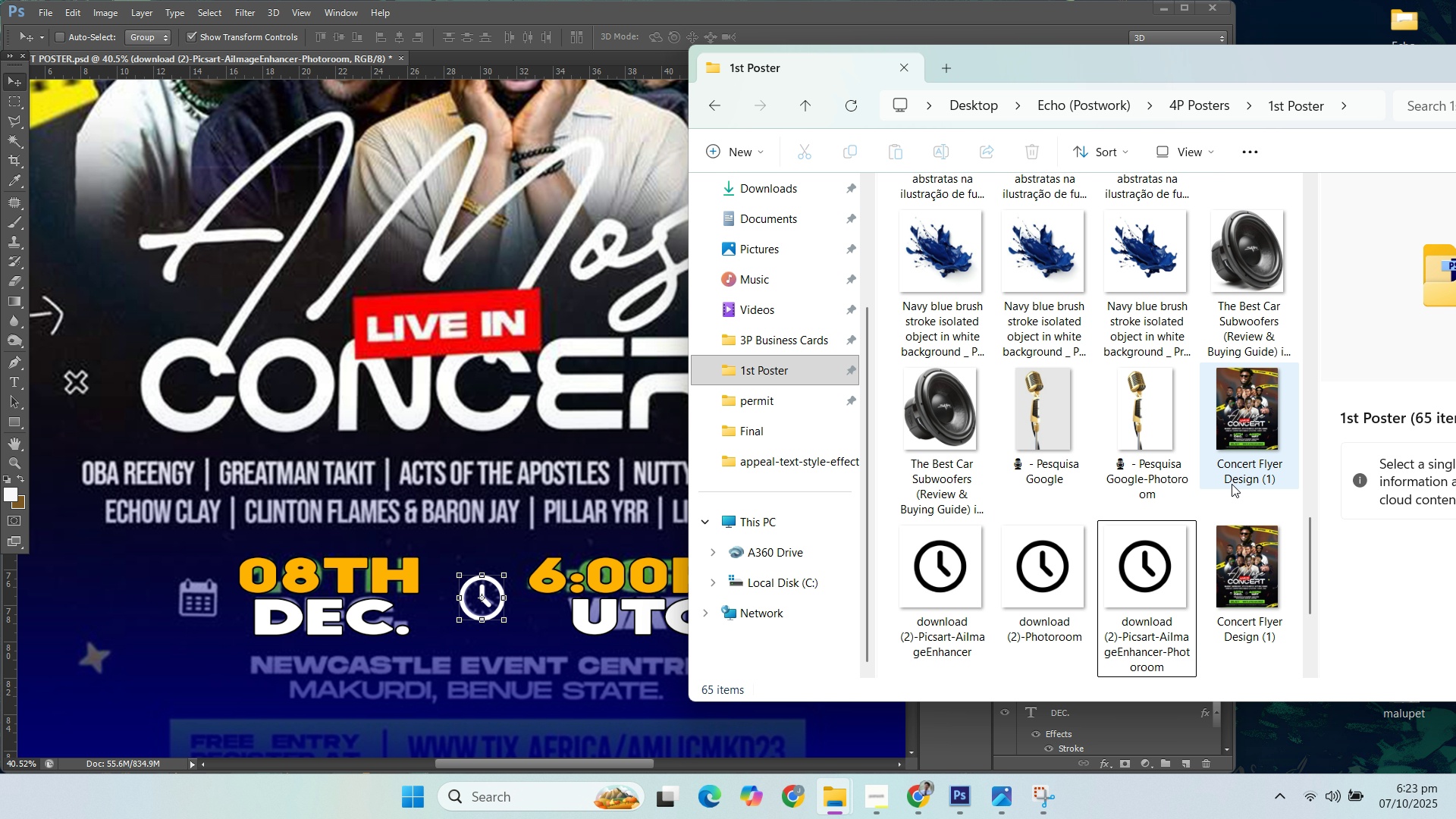 
scroll: coordinate [1222, 382], scroll_direction: up, amount: 8.0
 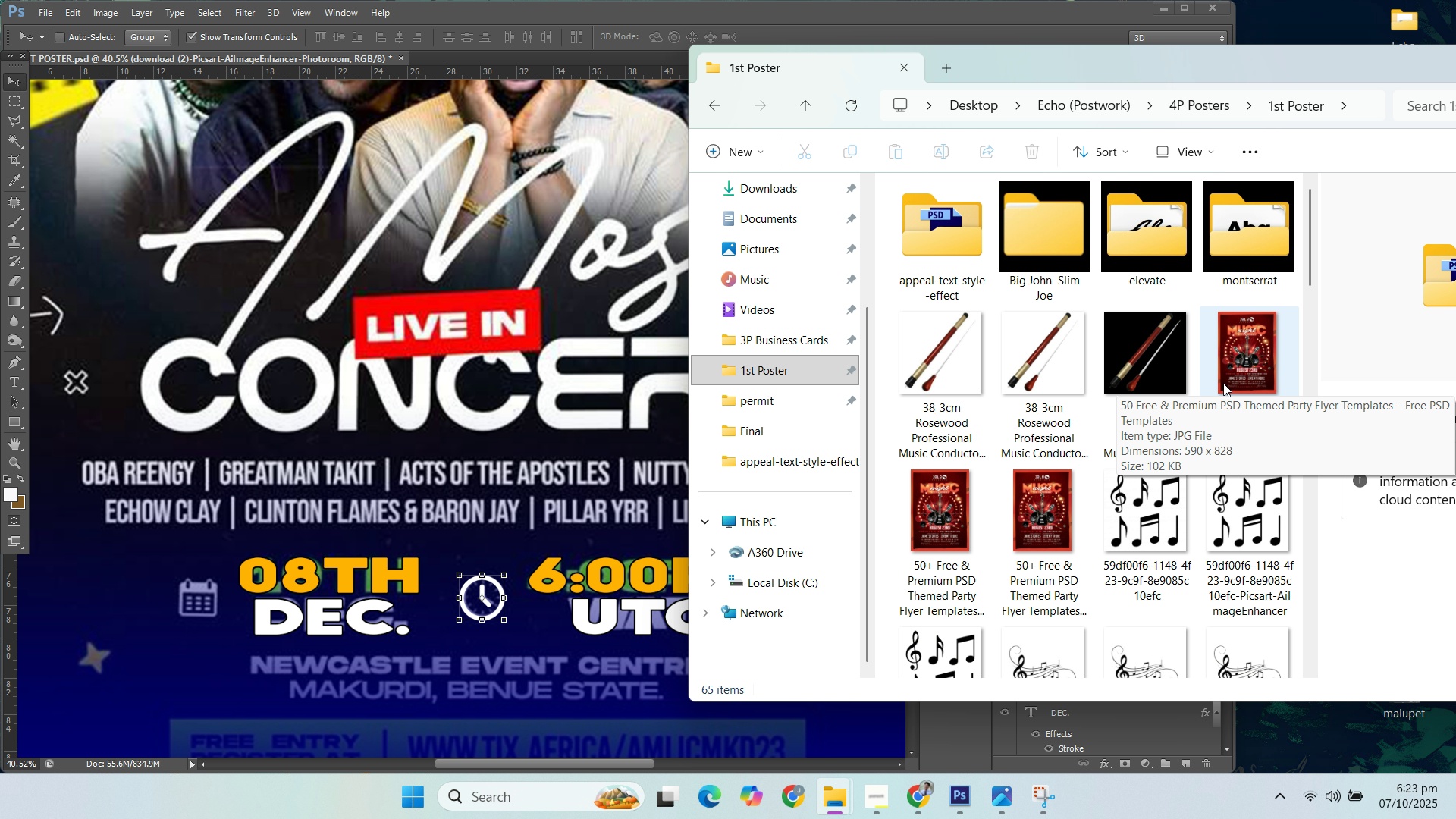 
scroll: coordinate [1221, 394], scroll_direction: down, amount: 8.0
 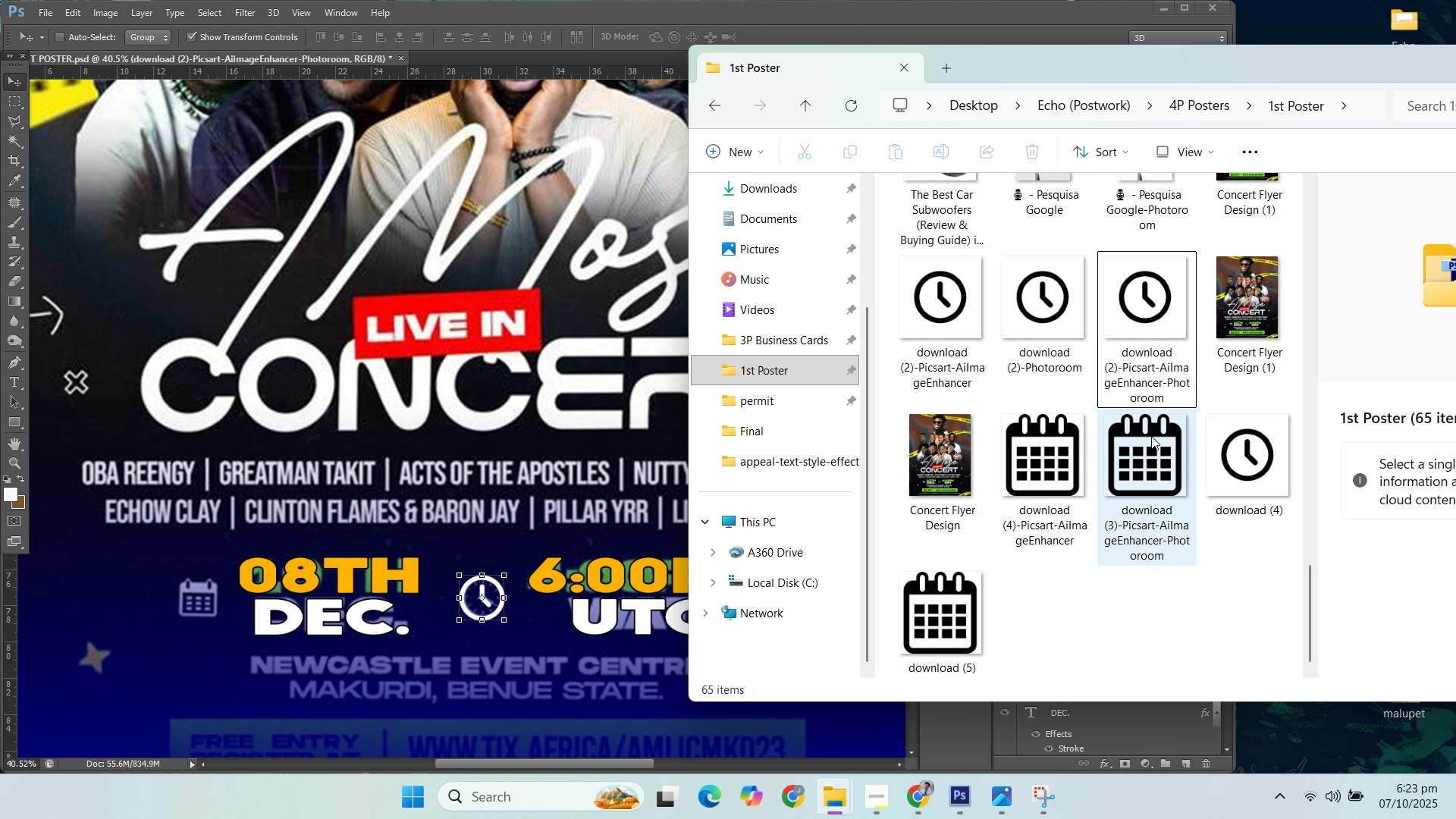 
left_click([1151, 436])
 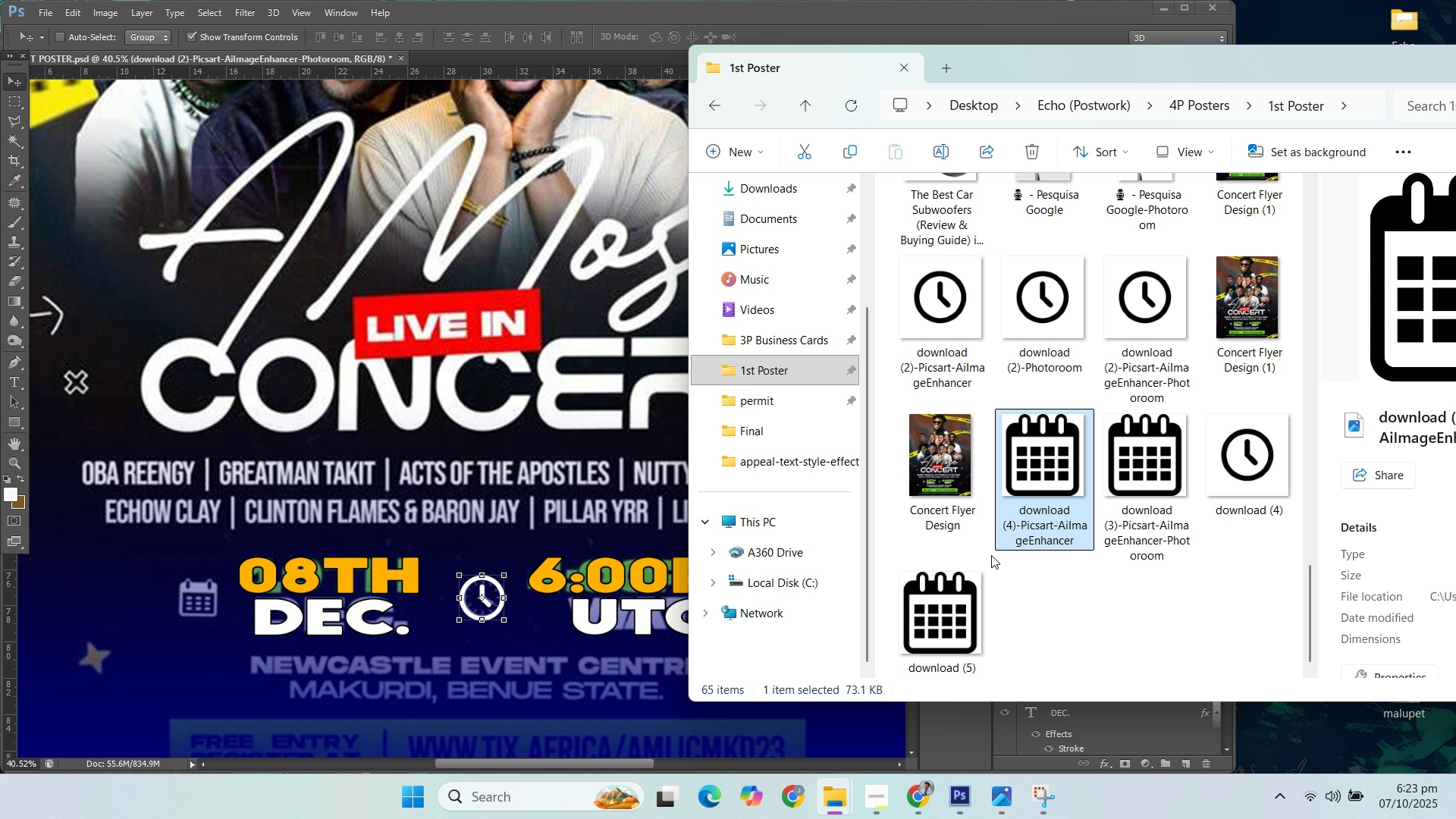 
double_click([990, 557])
 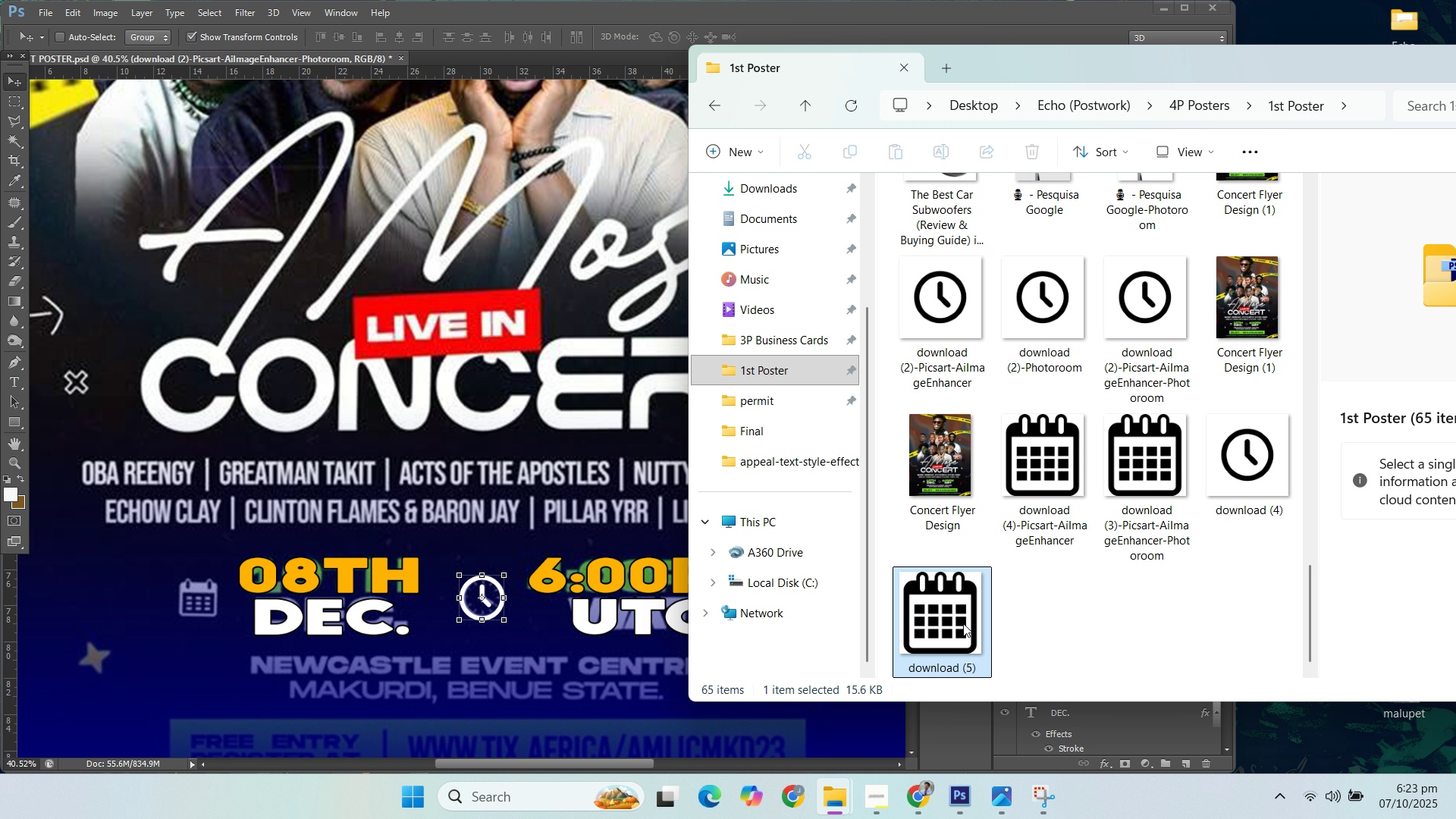 
triple_click([963, 623])
 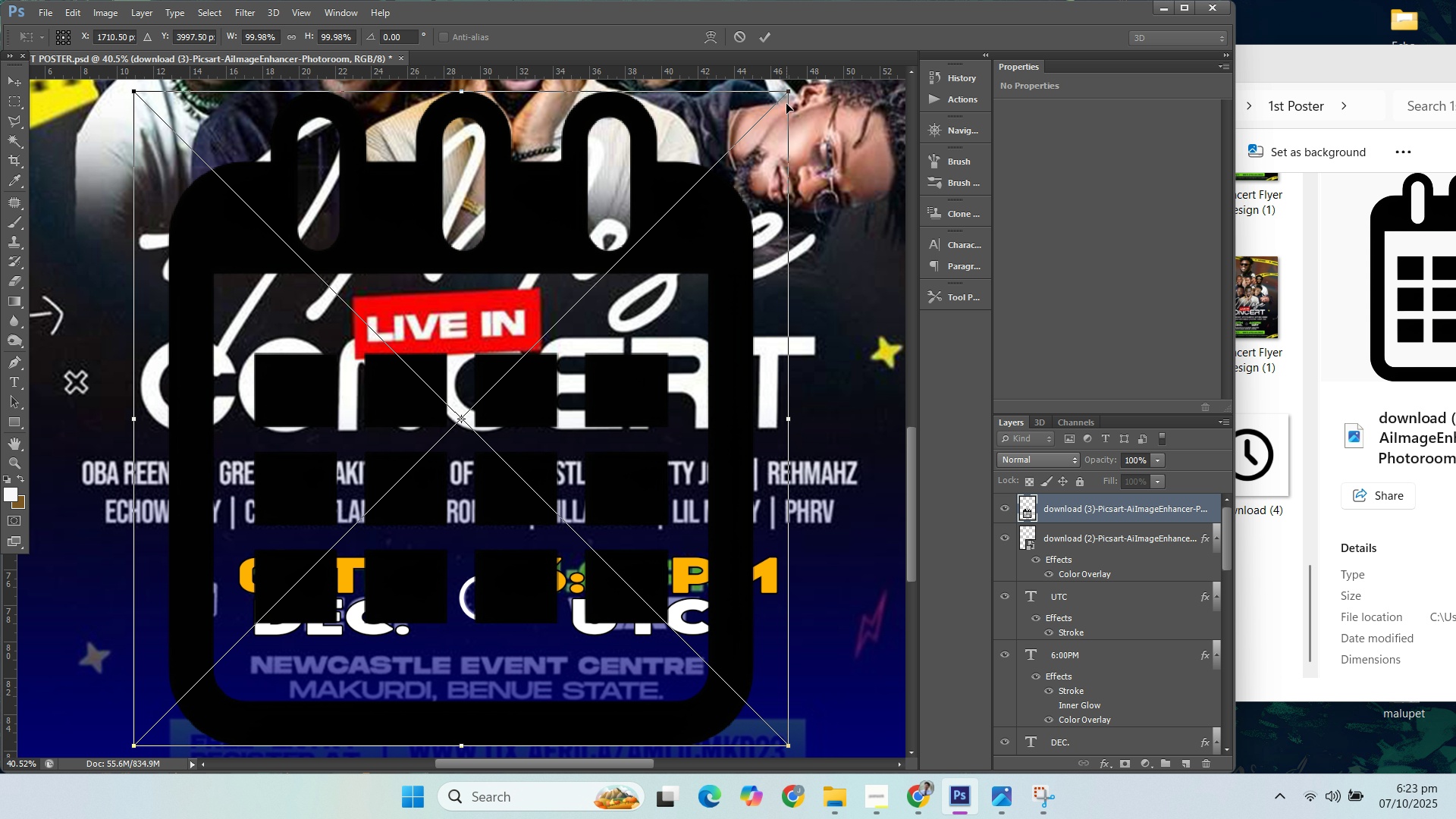 
hold_key(key=ShiftLeft, duration=0.91)
 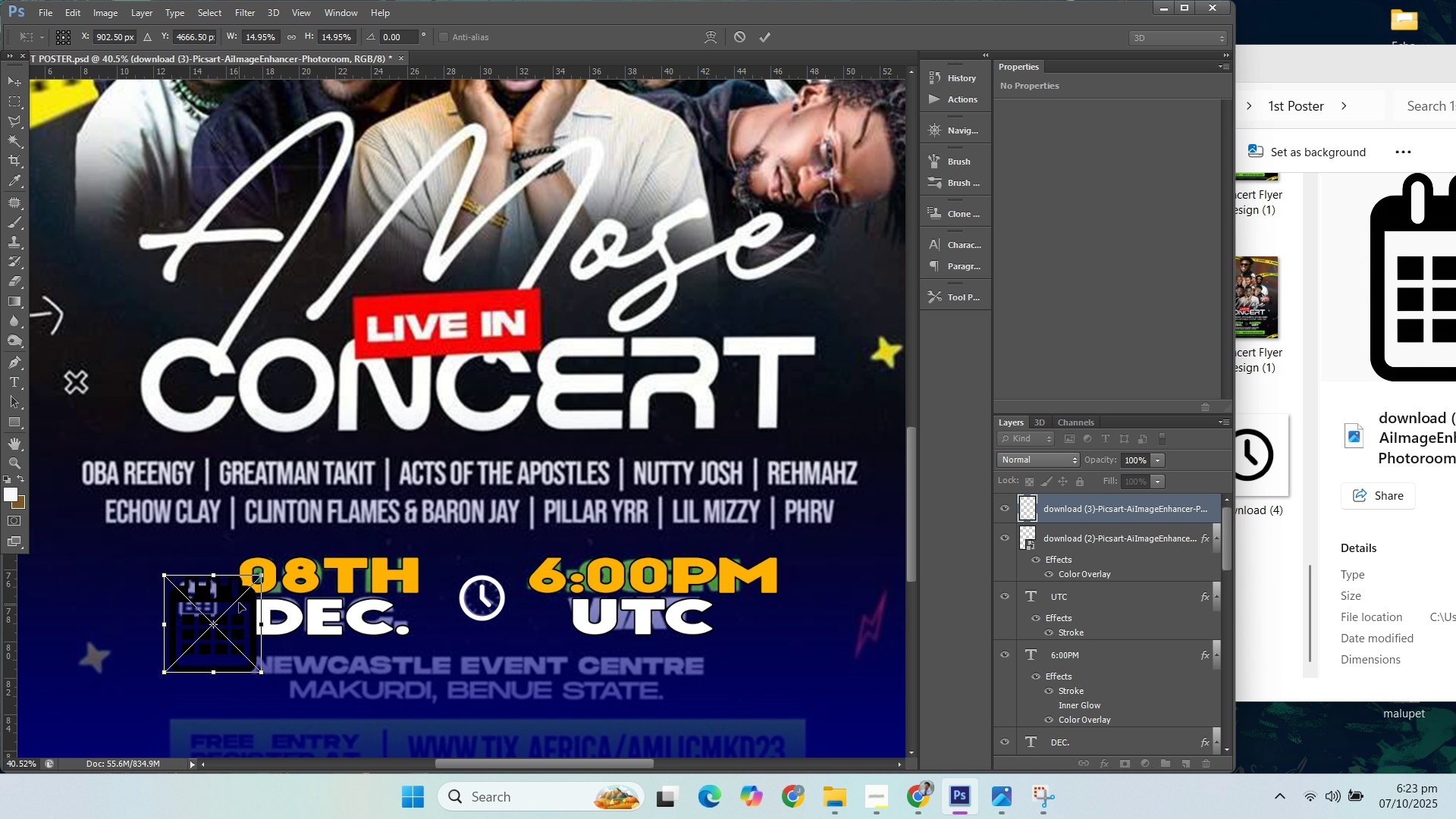 
hold_key(key=AltLeft, duration=0.57)
scroll: coordinate [226, 607], scroll_direction: up, amount: 6.0
 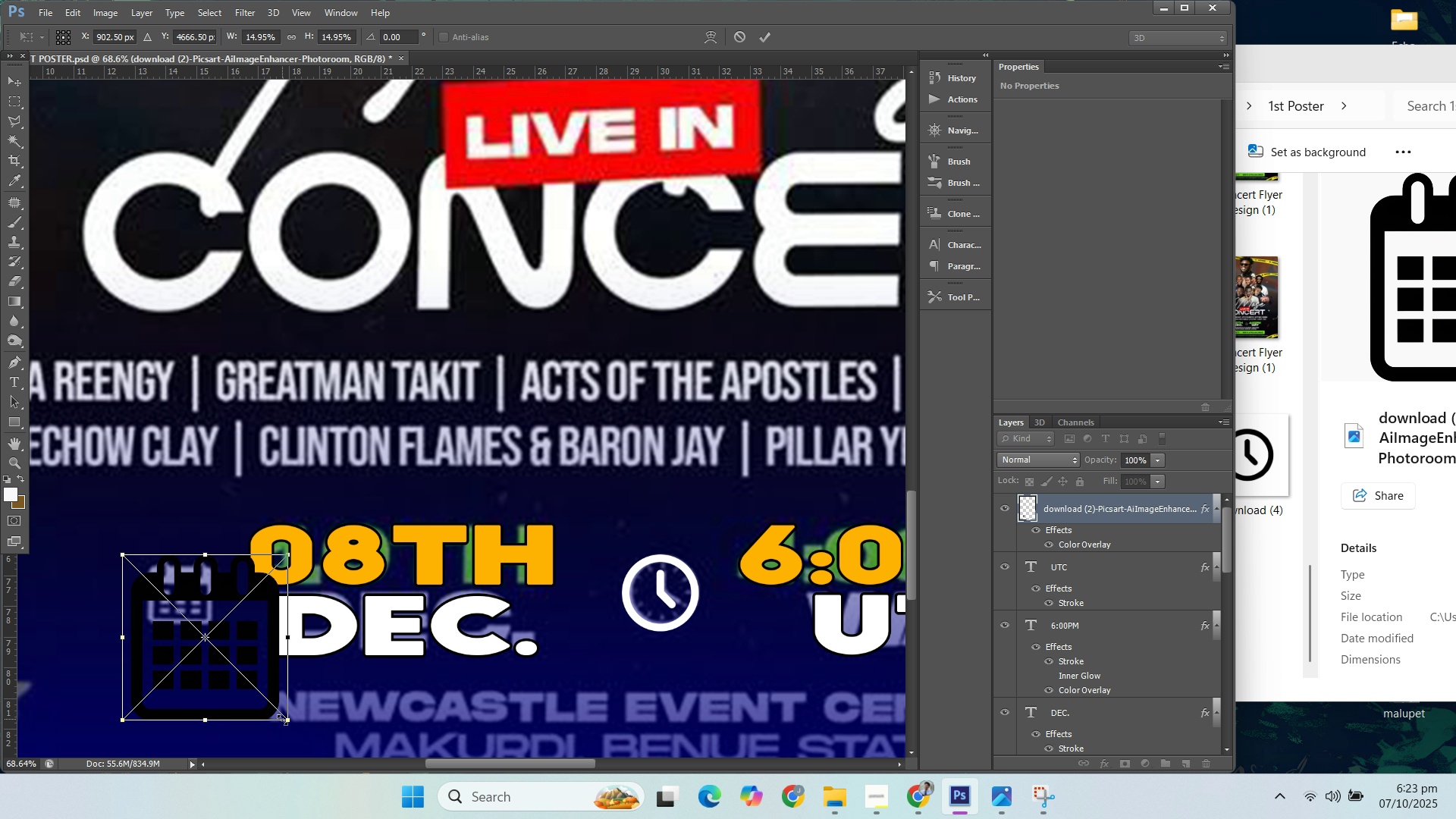 
hold_key(key=ShiftLeft, duration=0.98)
 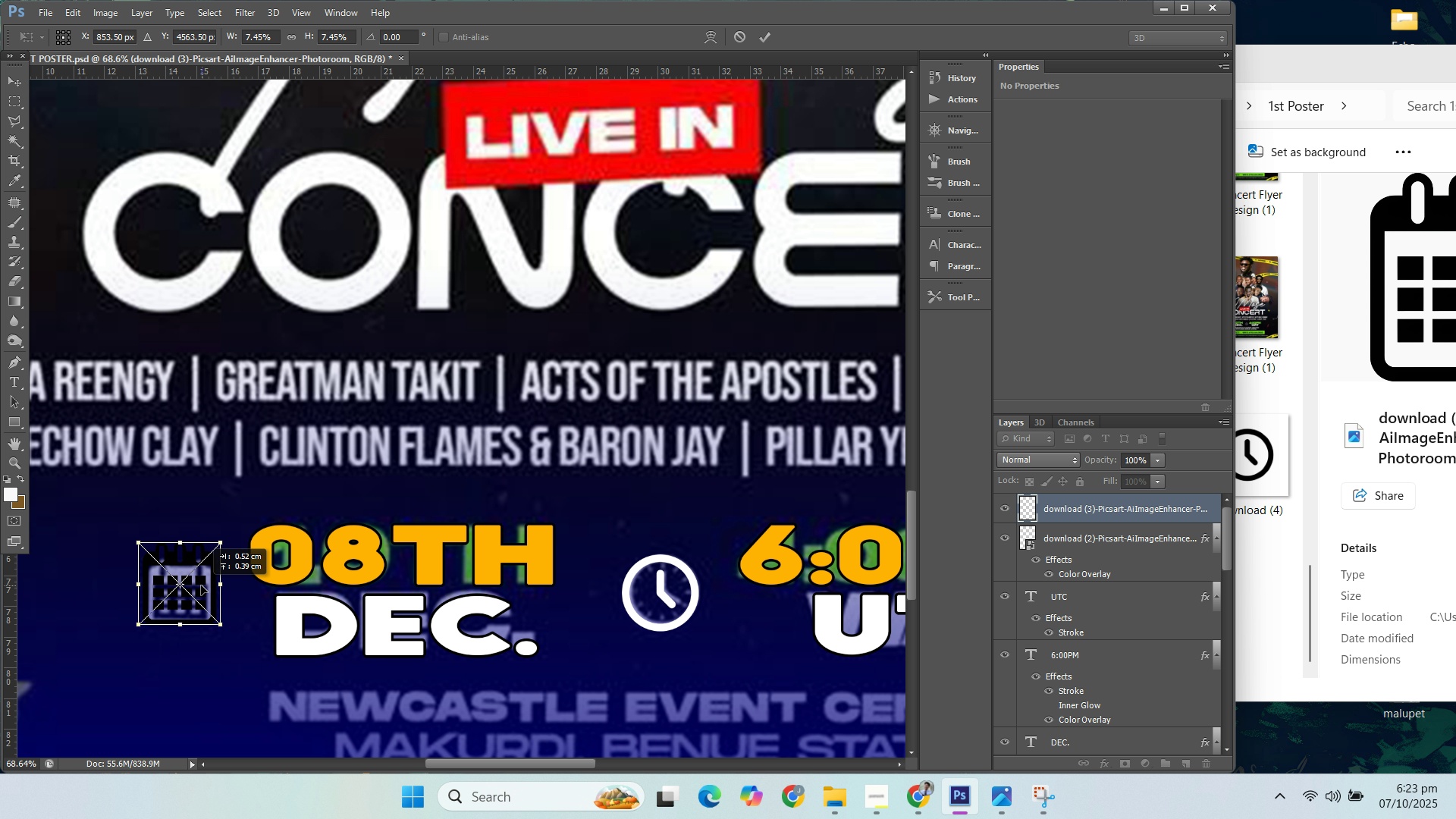 
hold_key(key=AltLeft, duration=1.42)
scroll: coordinate [184, 572], scroll_direction: up, amount: 9.0
 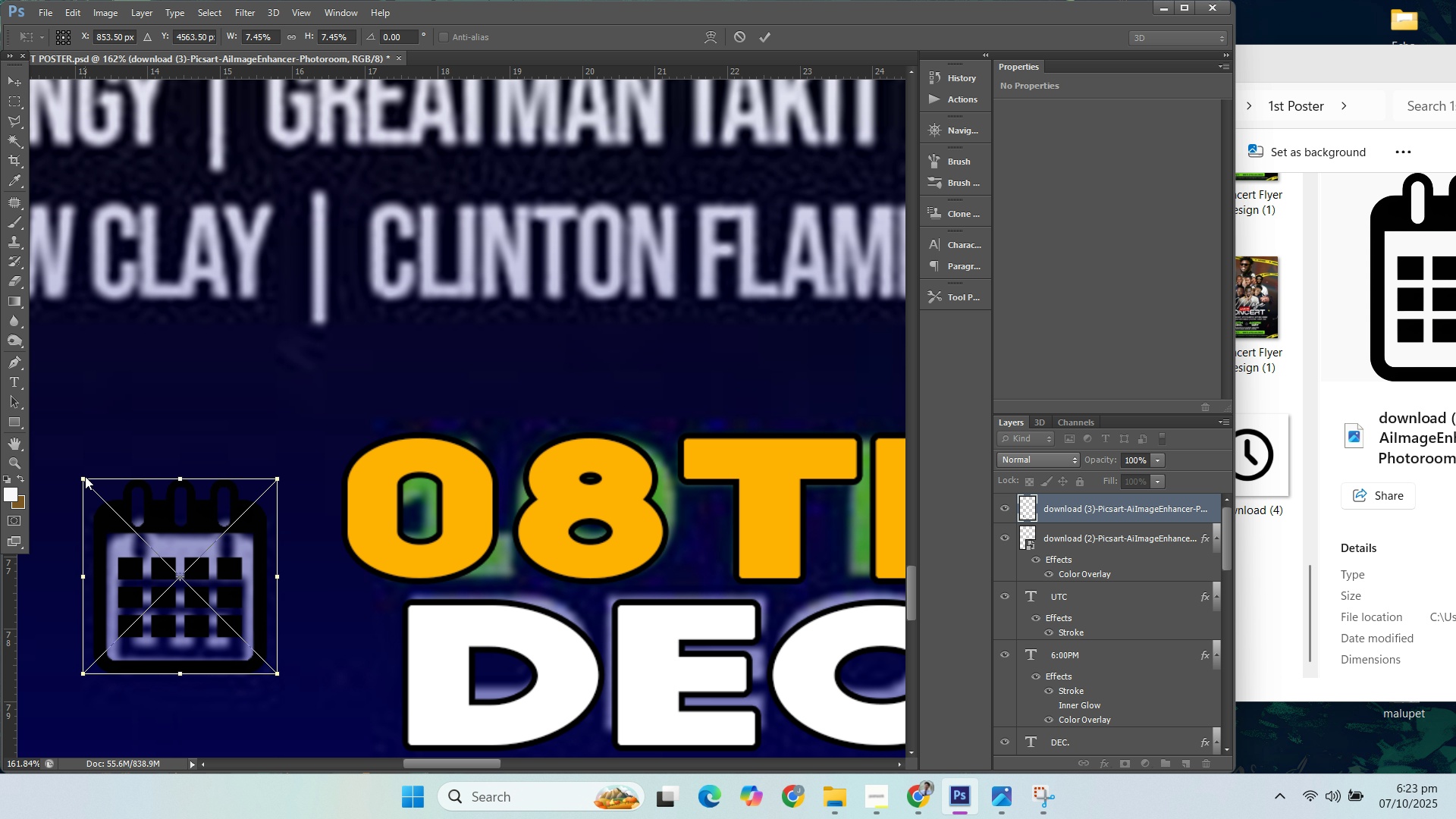 
left_click([84, 476])
 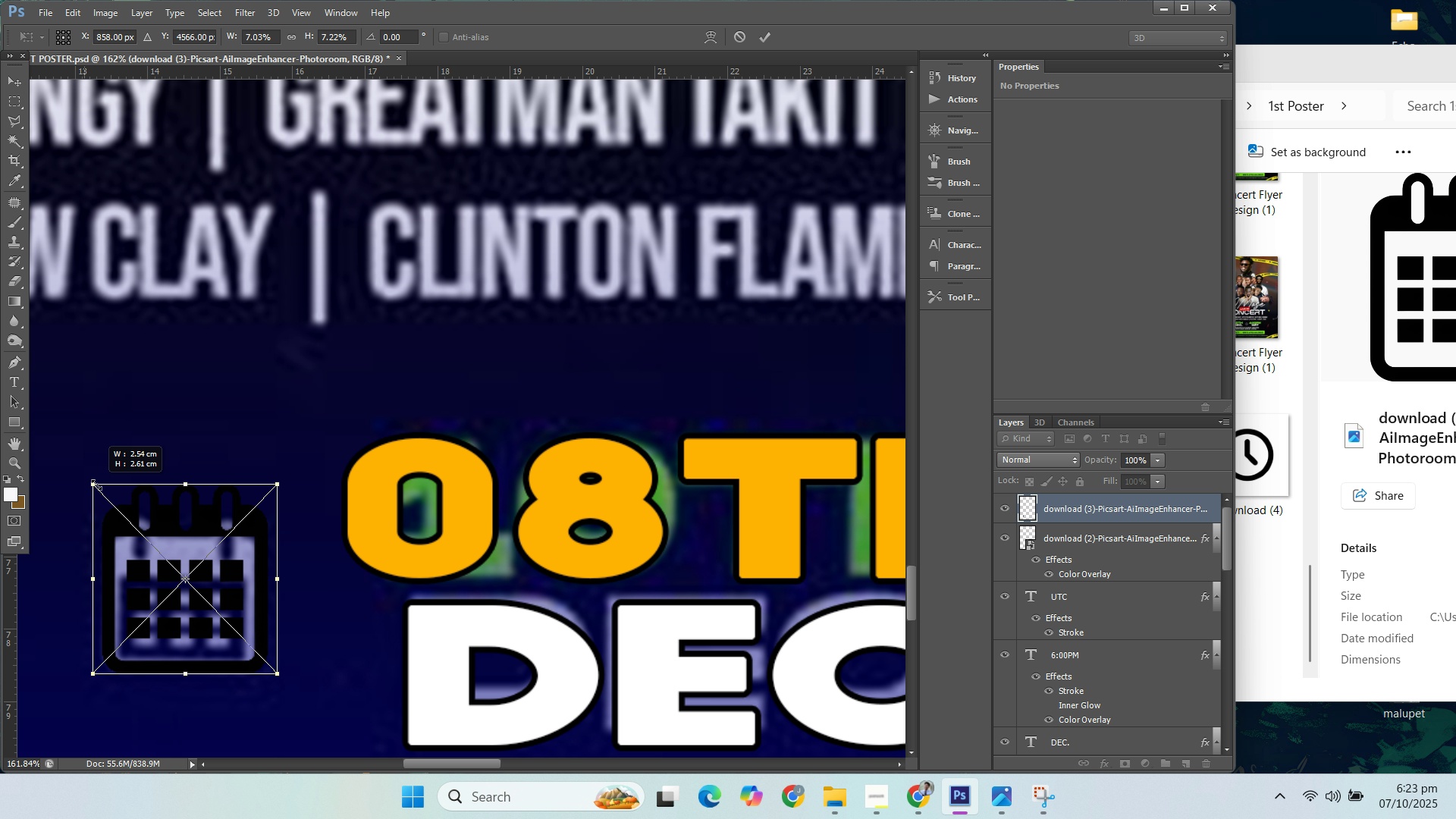 
hold_key(key=ShiftLeft, duration=1.52)
 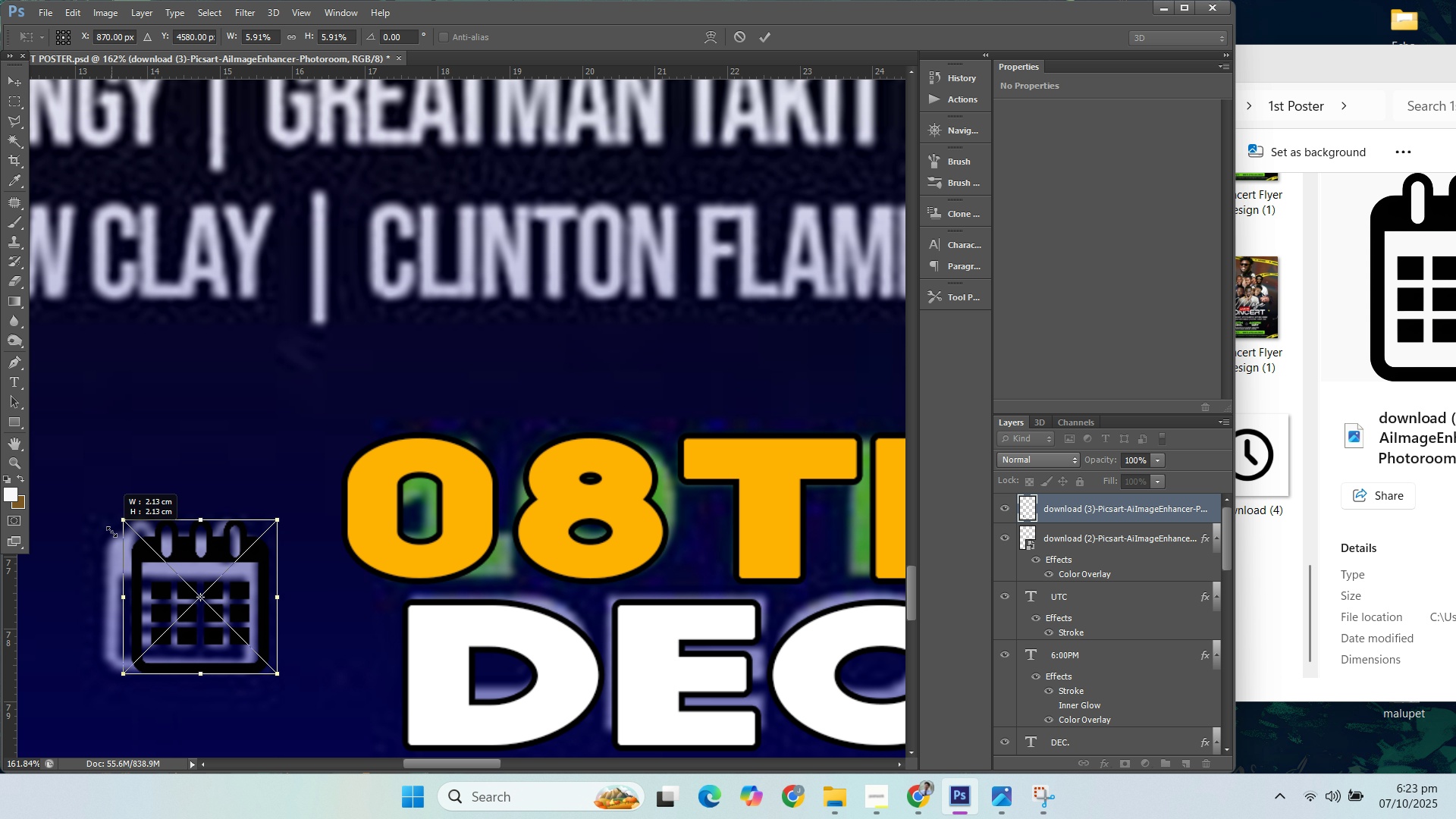 
hold_key(key=ShiftLeft, duration=1.12)
 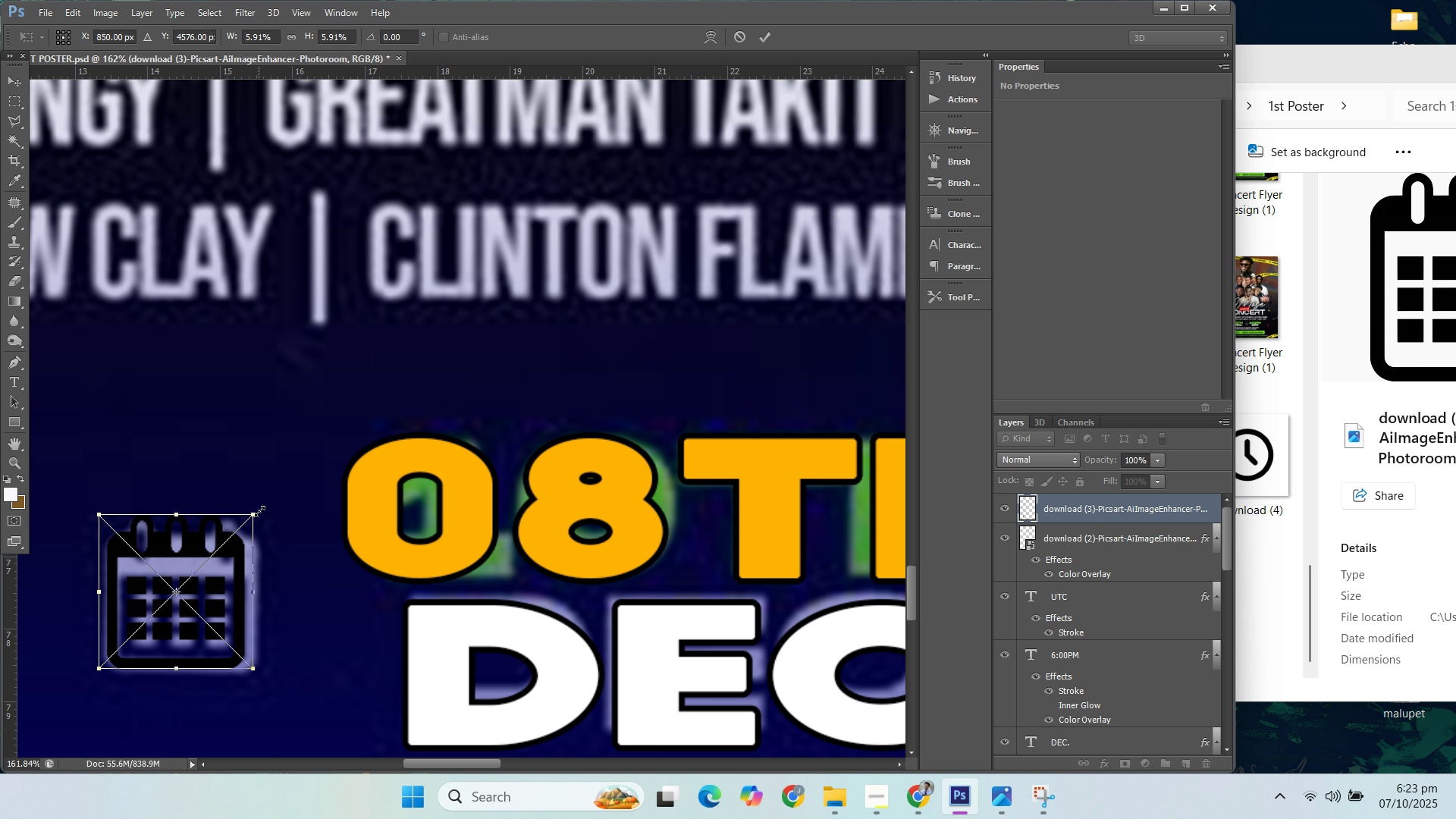 
hold_key(key=ShiftLeft, duration=0.61)
 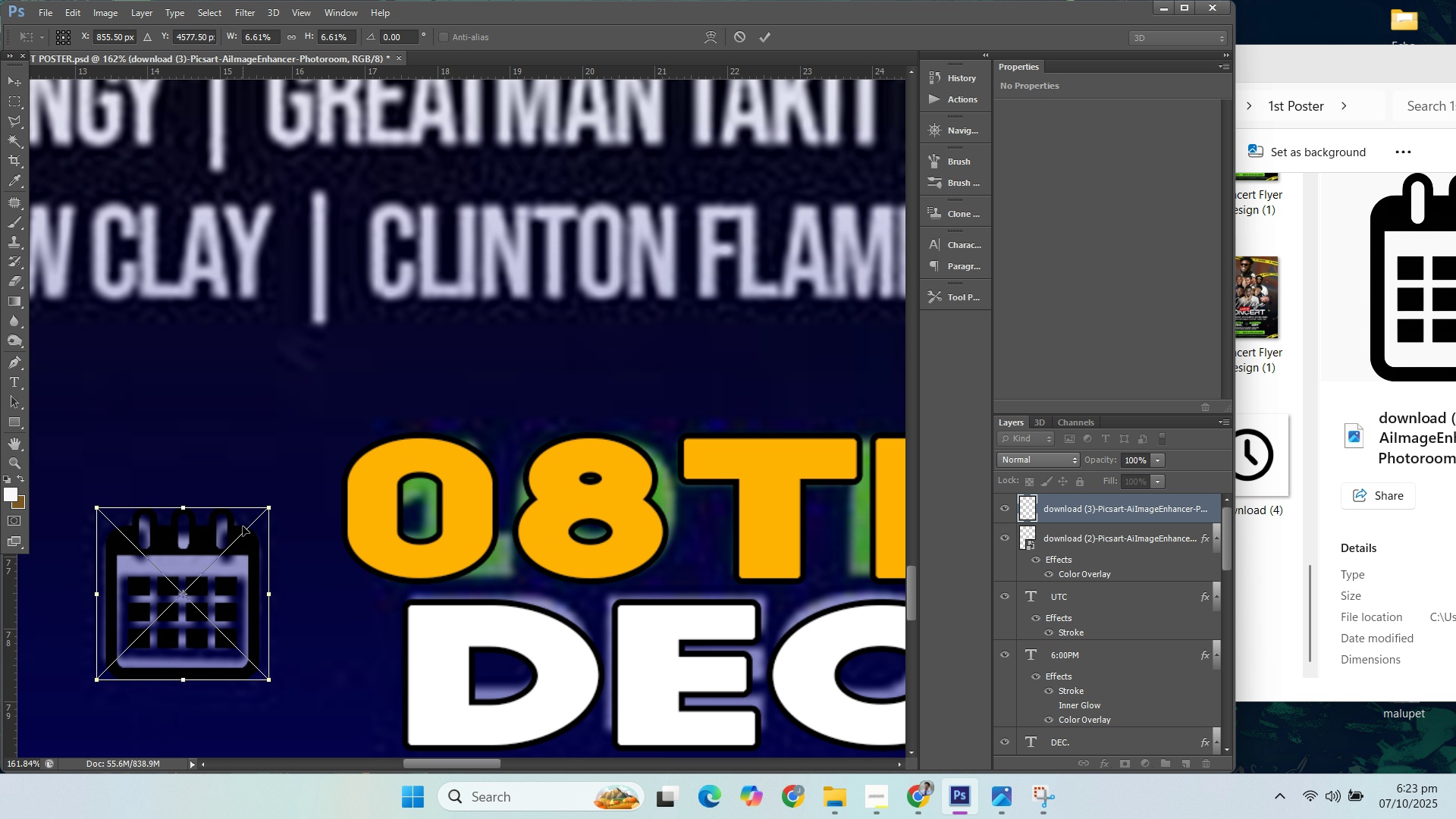 
key(ArrowLeft)
 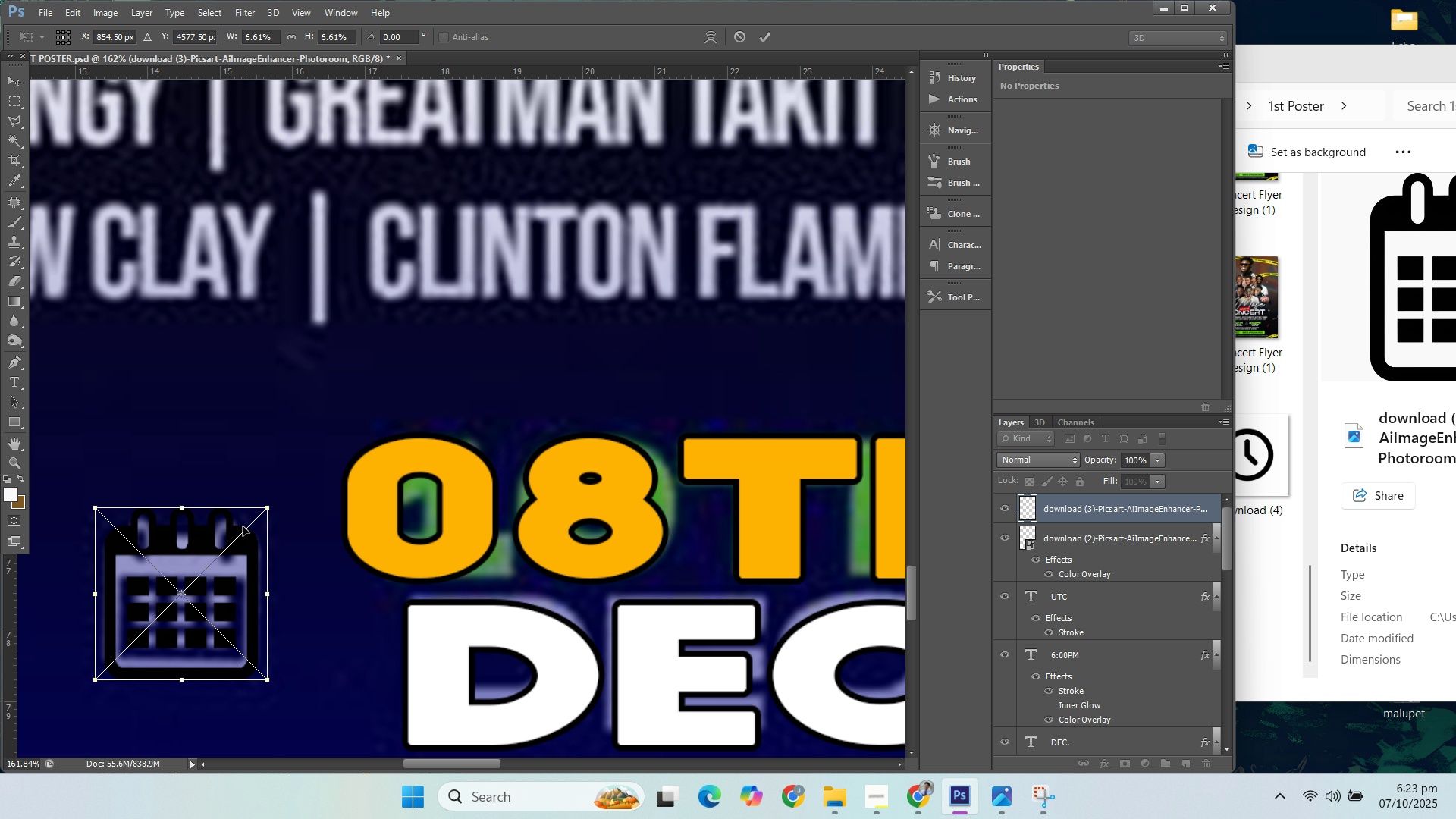 
key(Enter)
 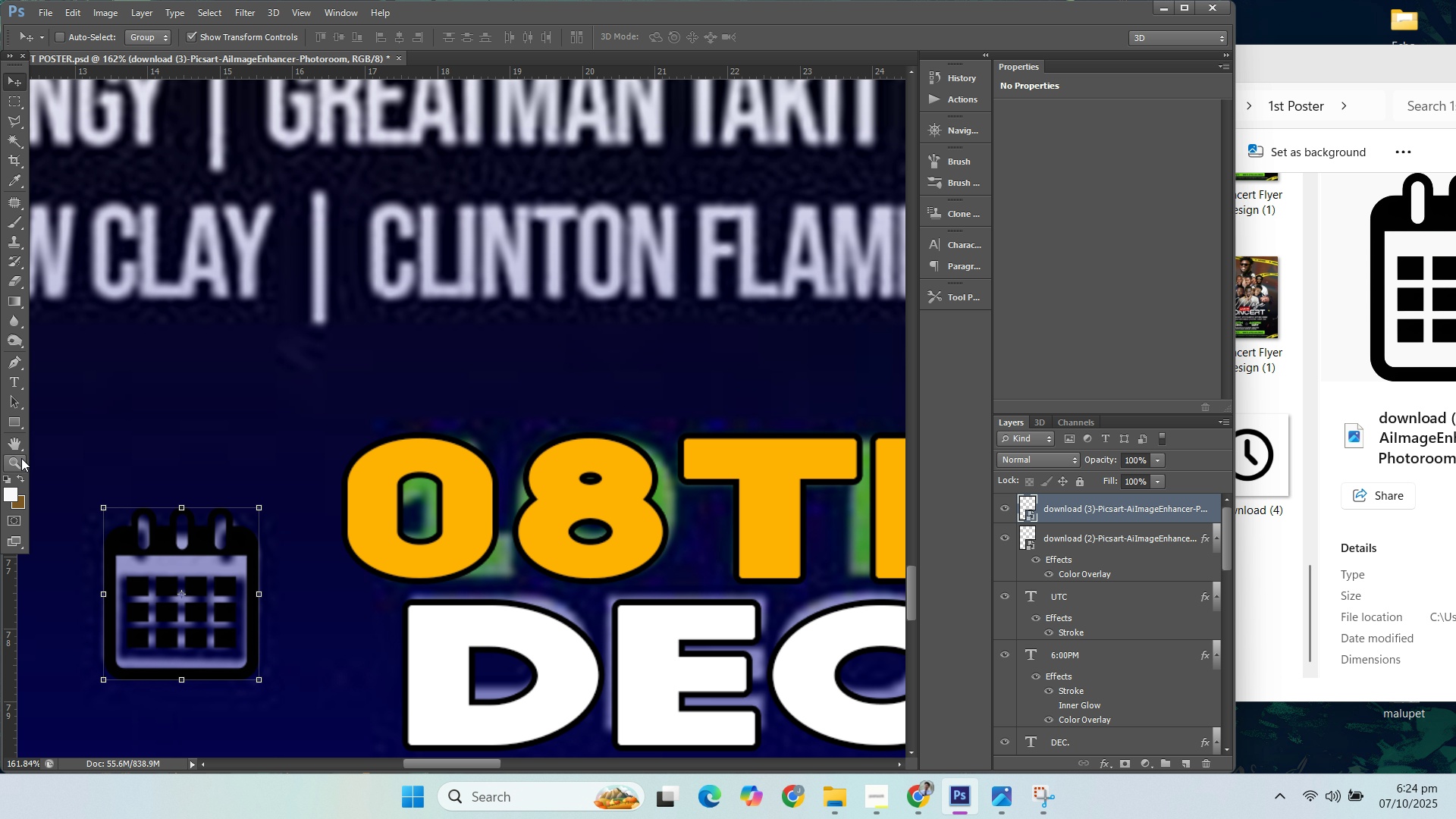 
left_click([21, 458])
 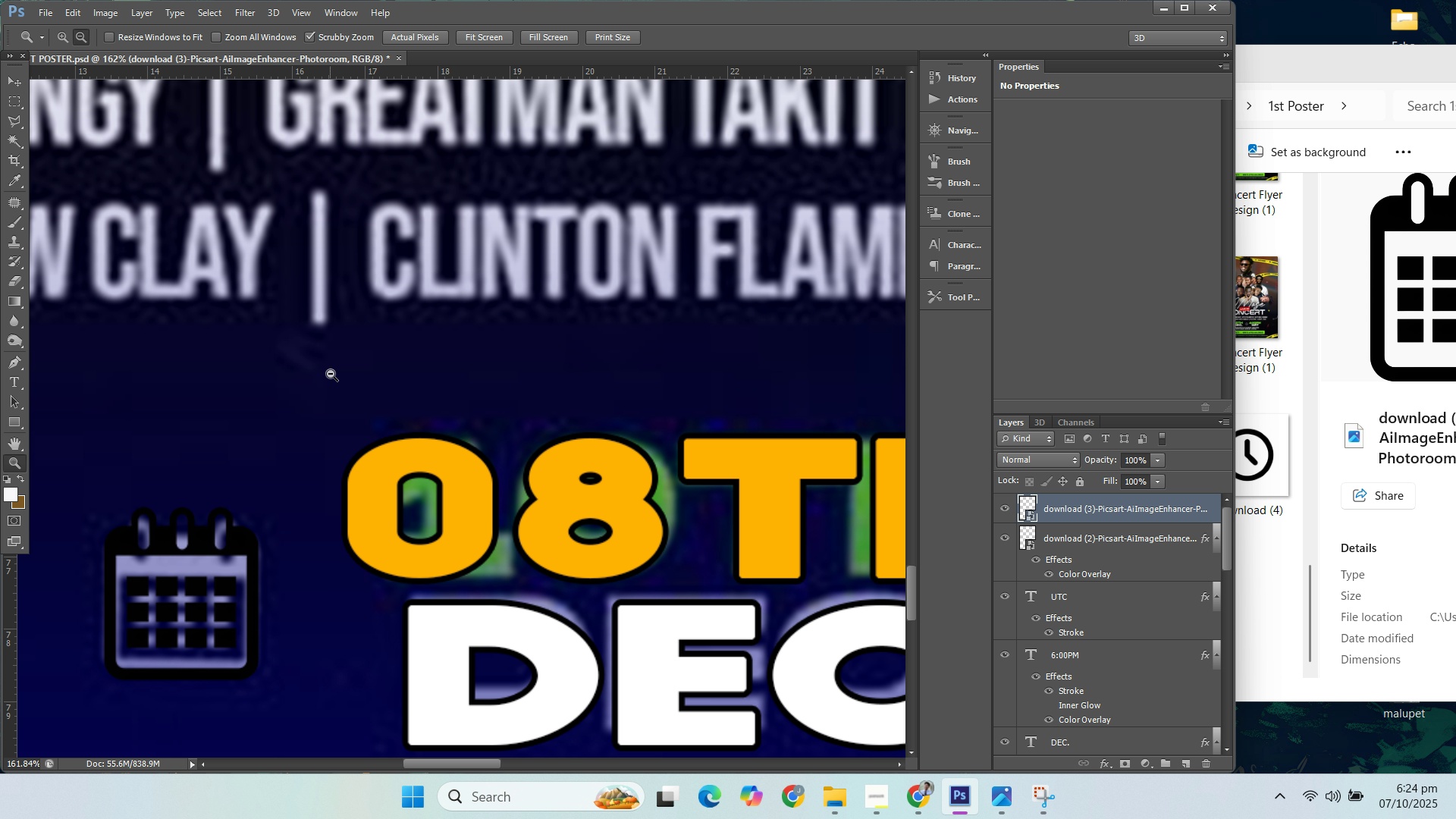 
double_click([406, 421])
 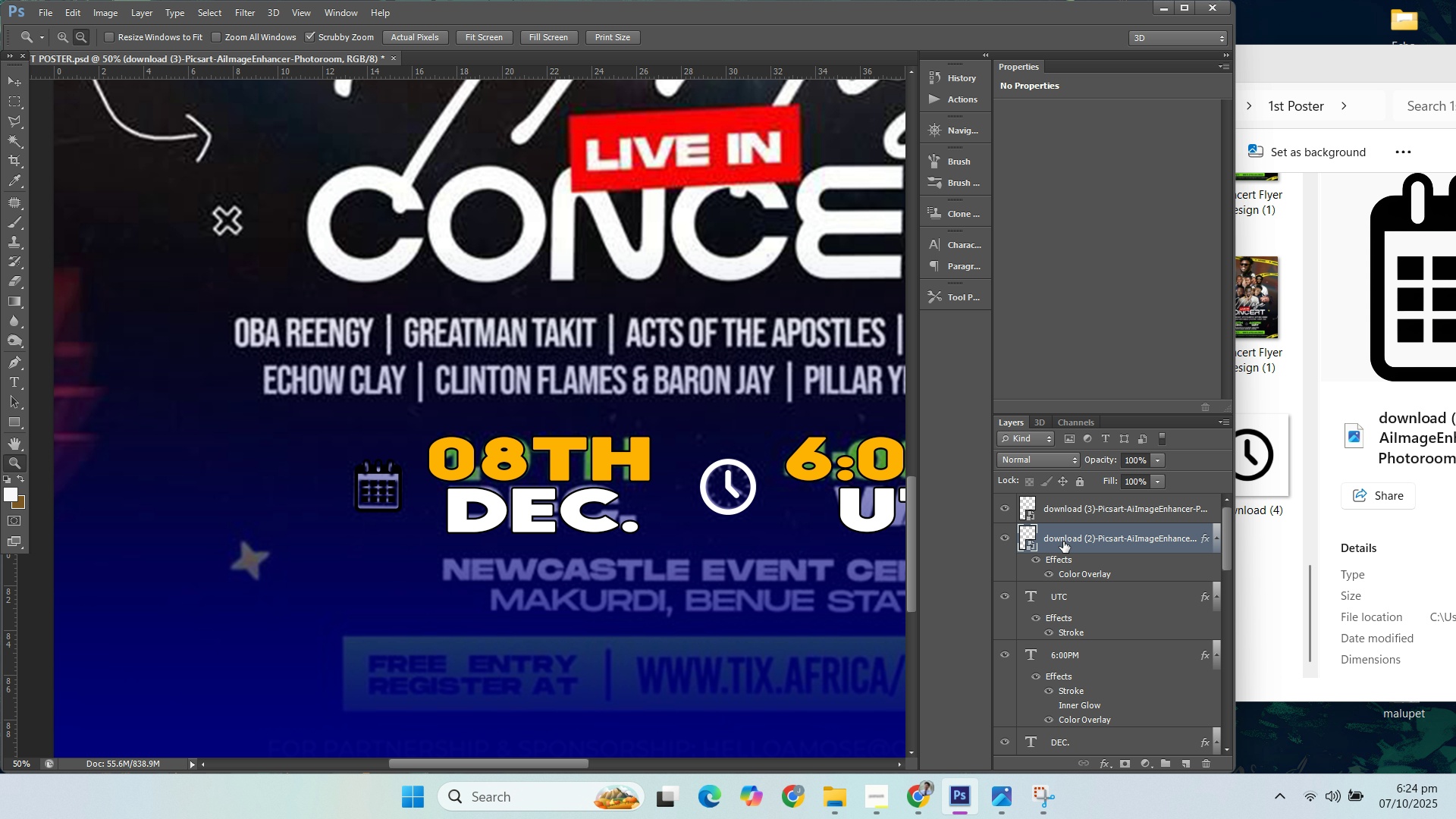 
right_click([1064, 541])
 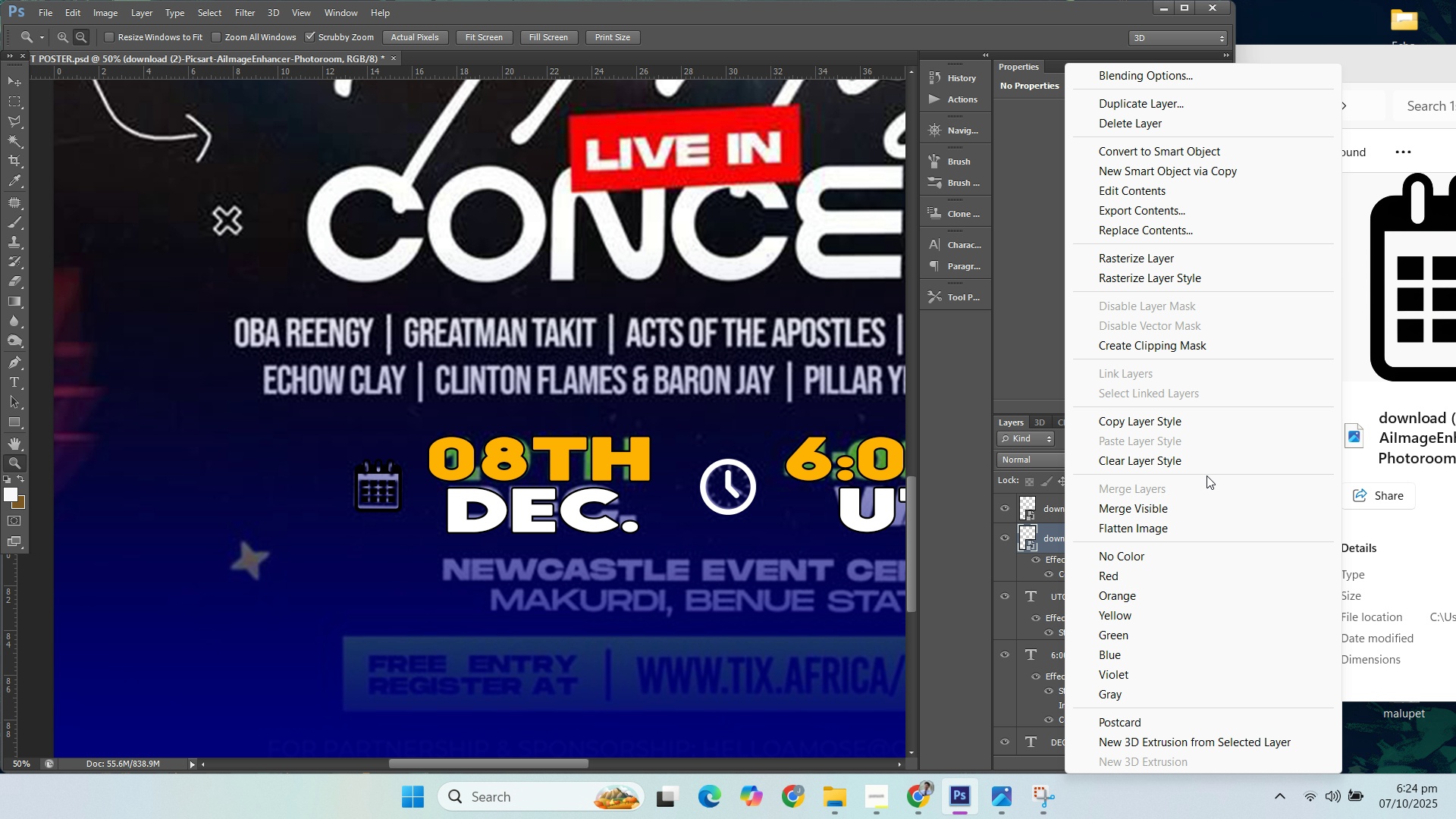 
left_click([1189, 417])
 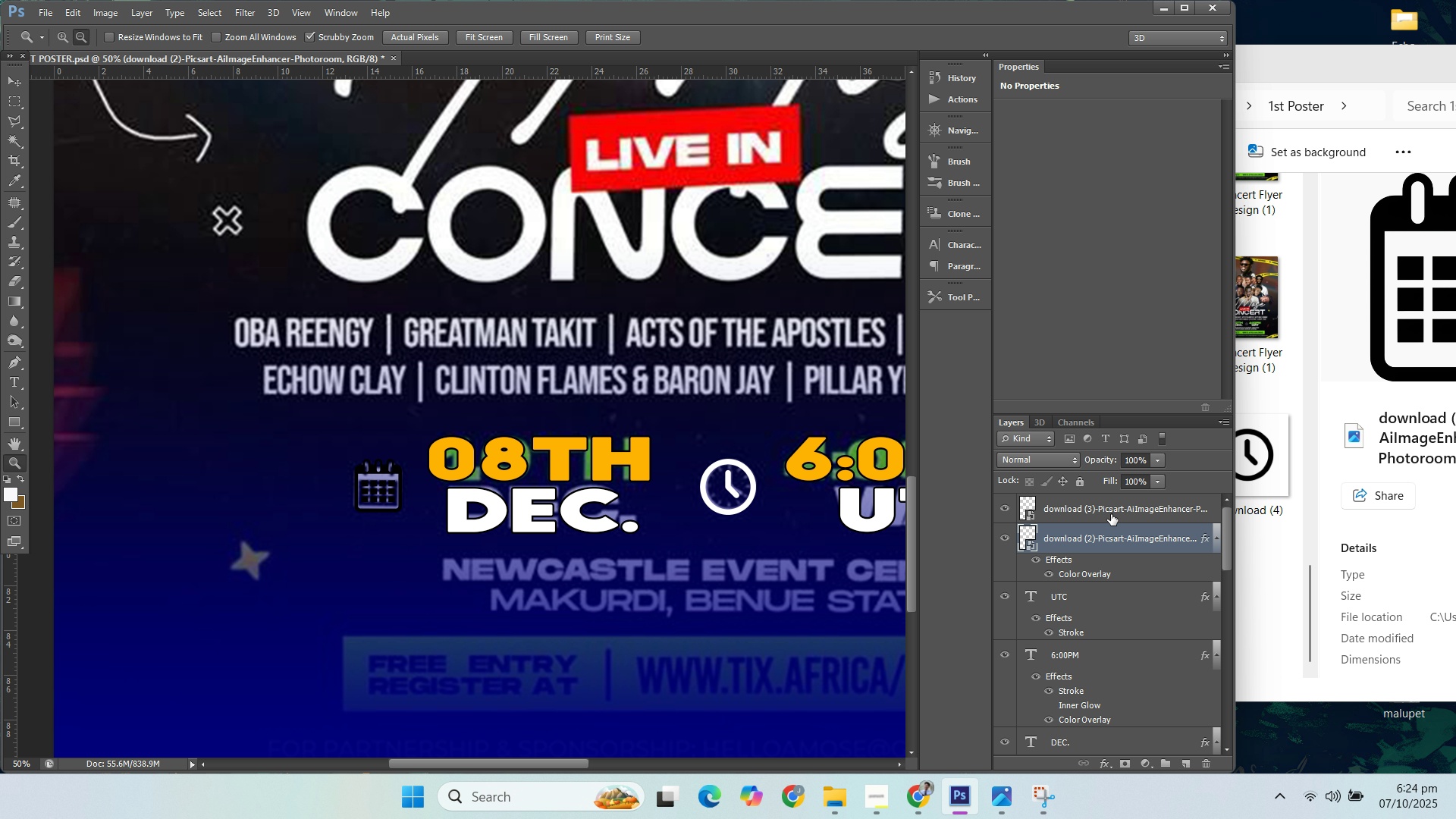 
left_click([1111, 514])
 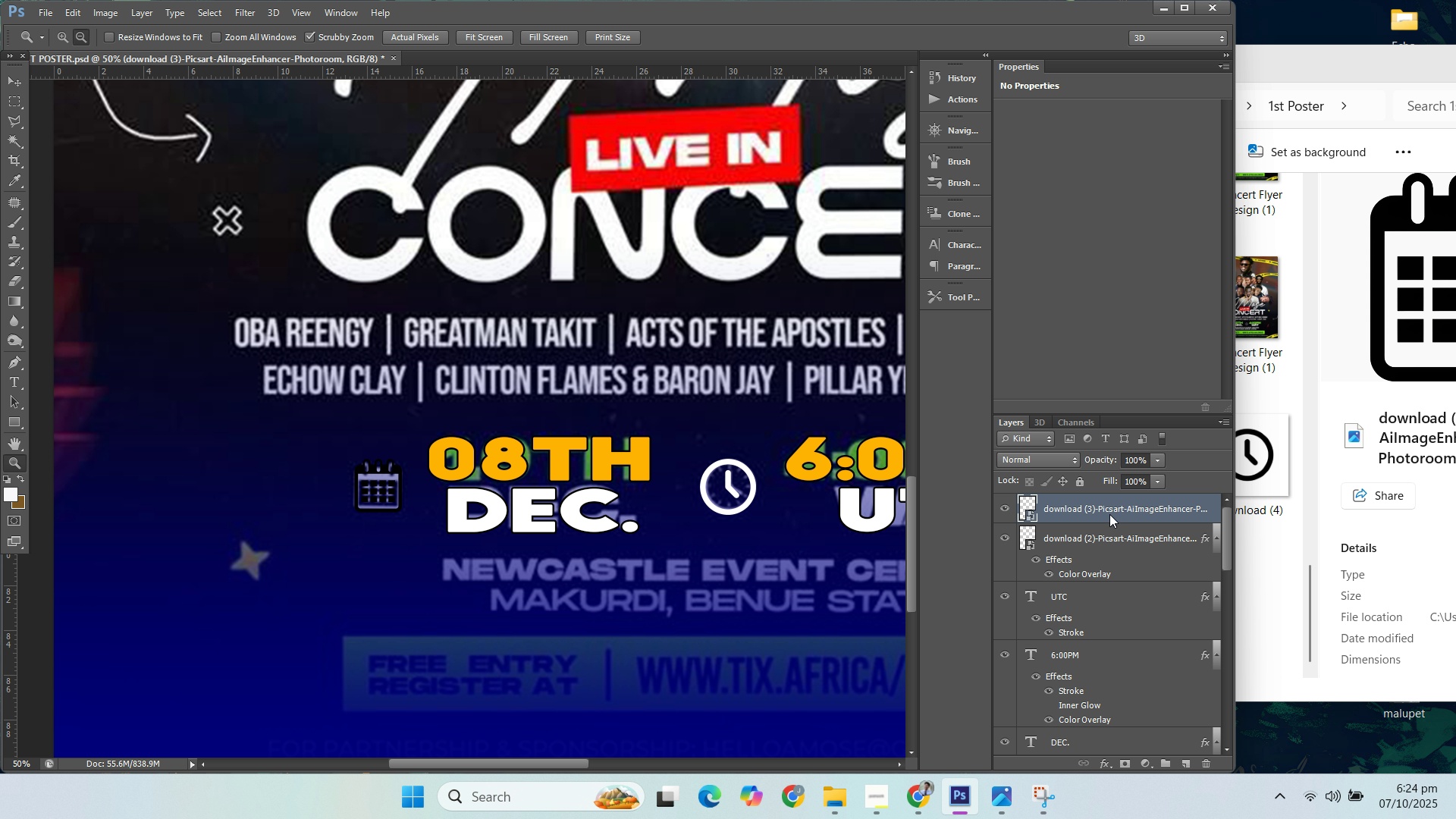 
right_click([1109, 514])
 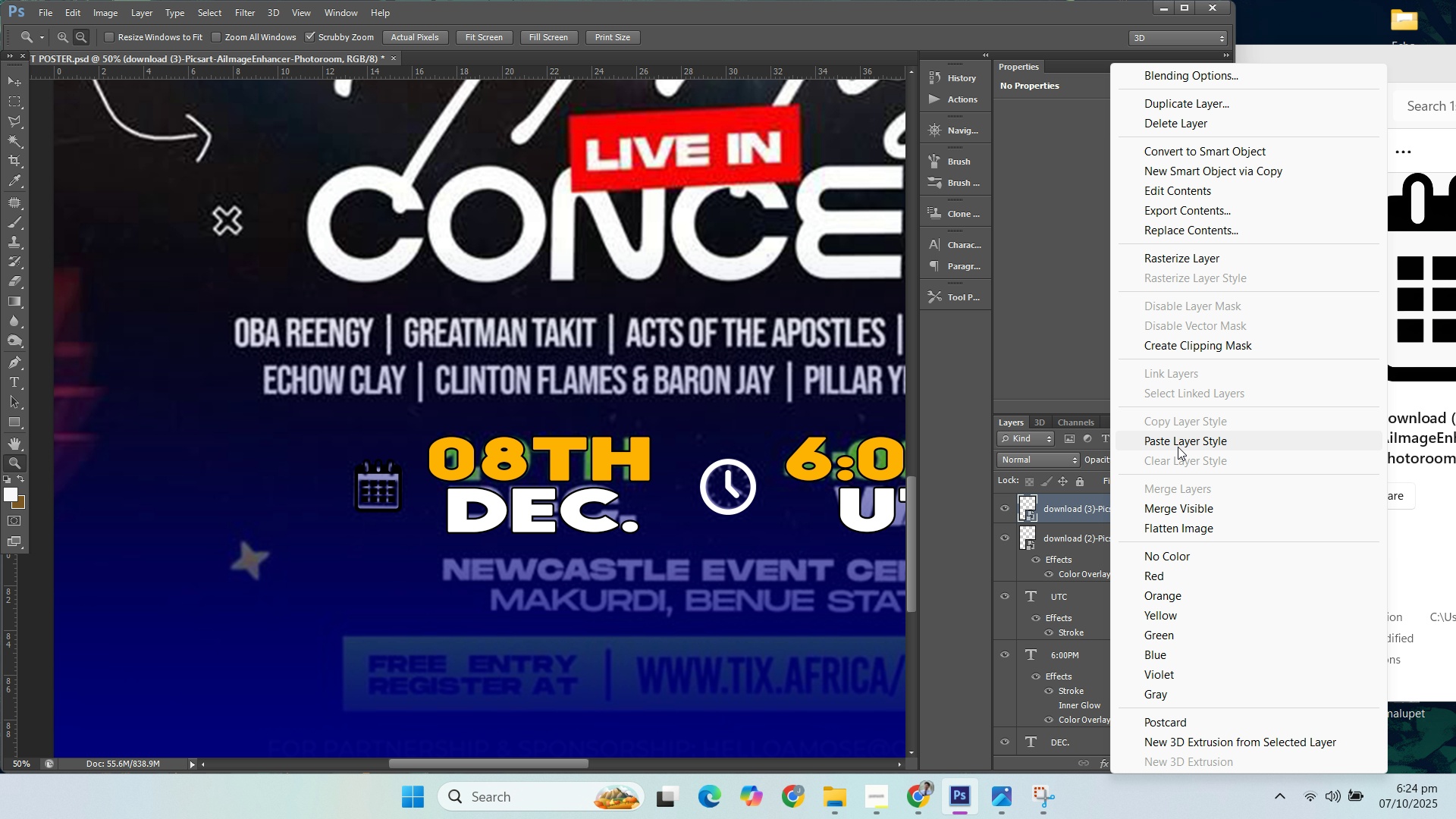 
left_click([1178, 447])
 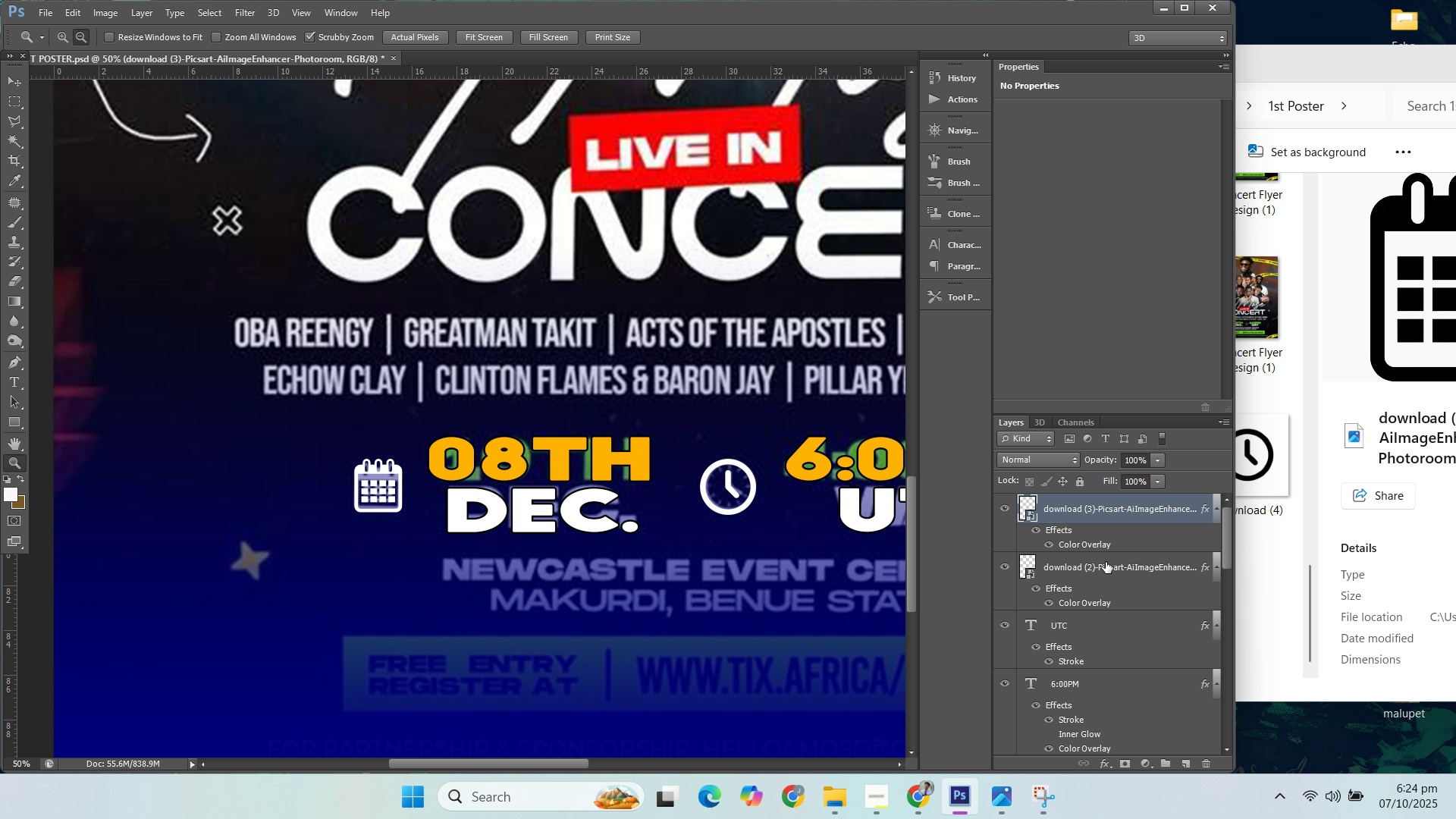 
double_click([1103, 565])
 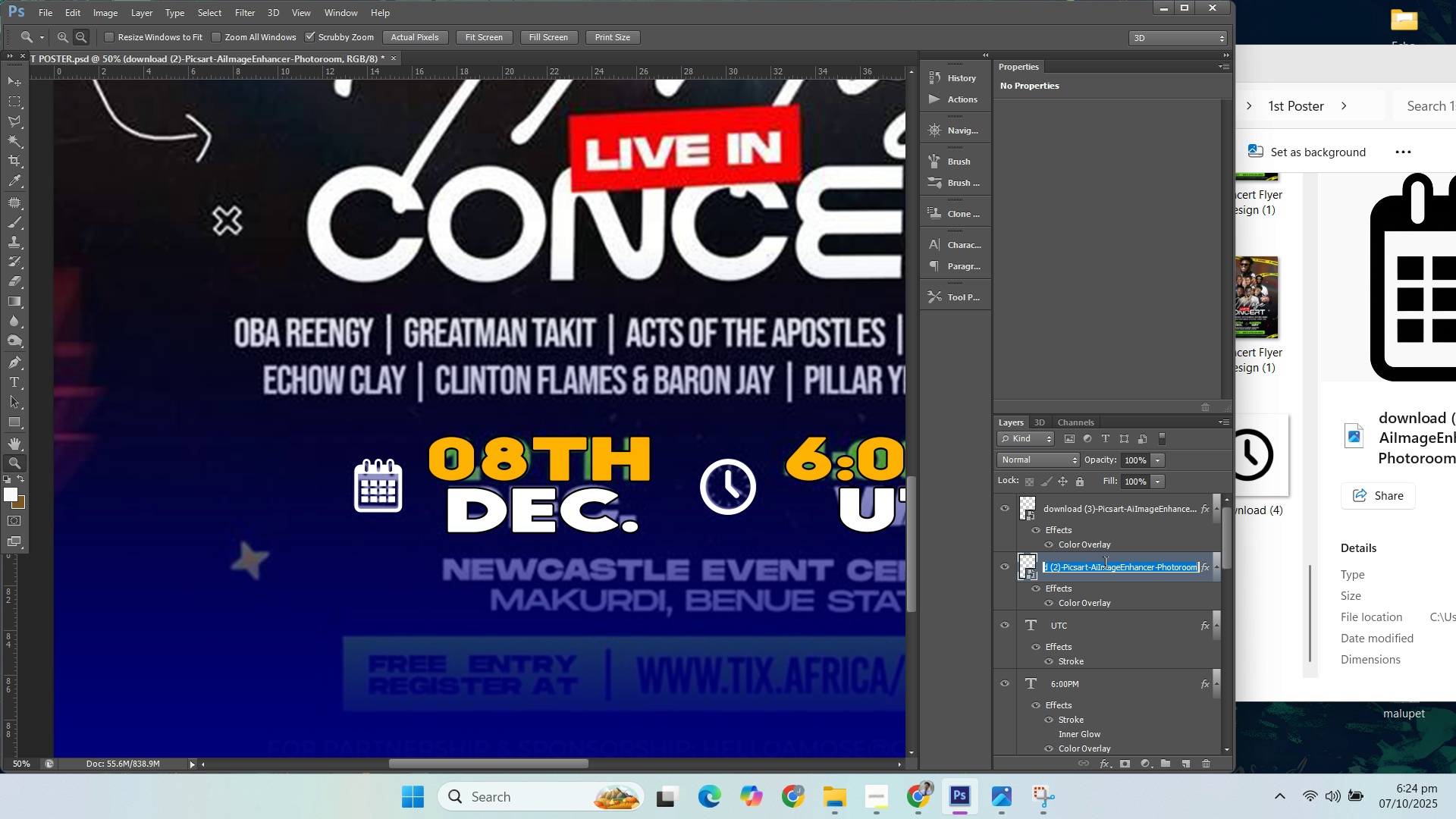 
type(TIme)
 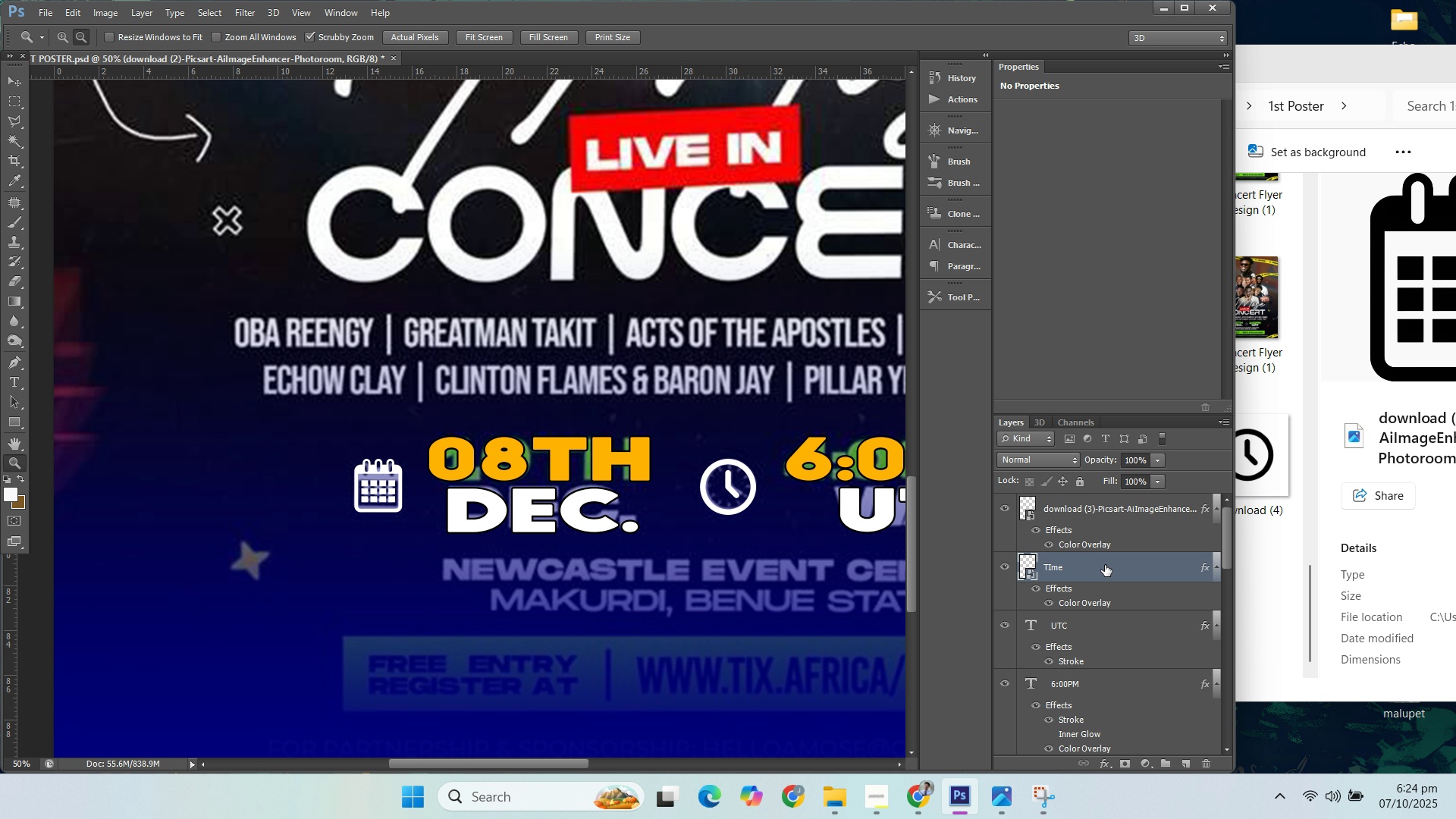 
key(Enter)
 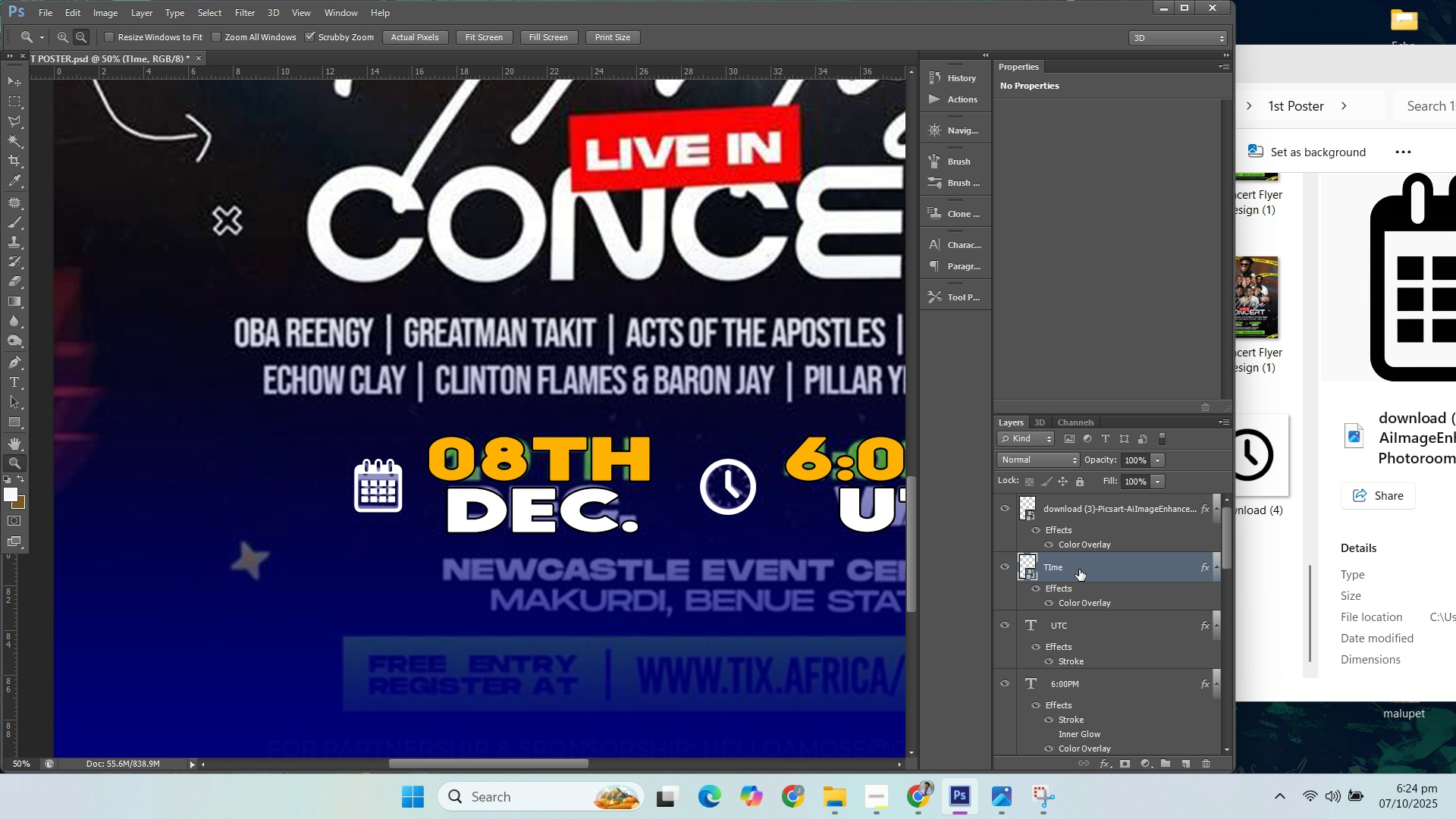 
double_click([1079, 570])
 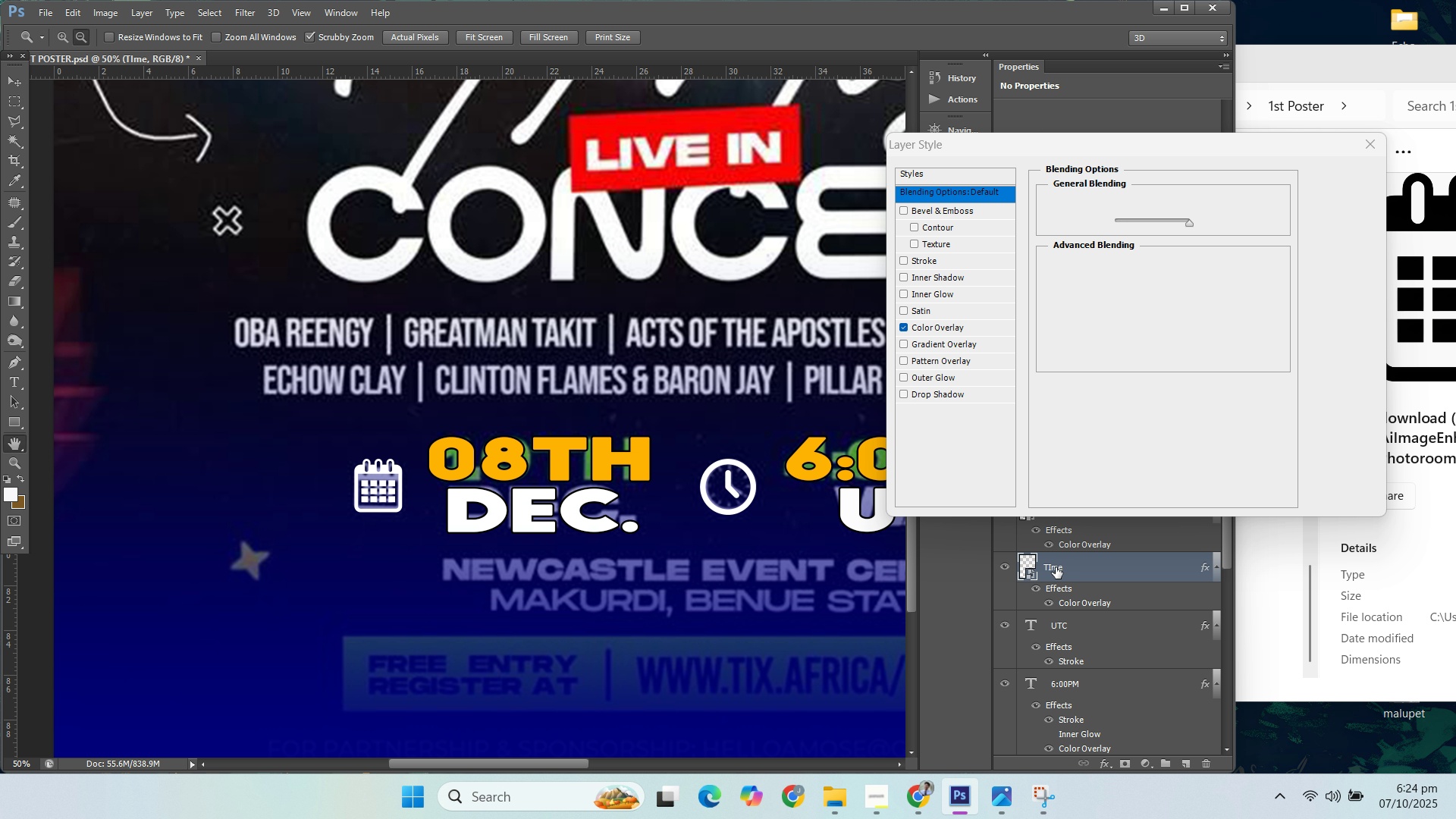 
double_click([1056, 567])
 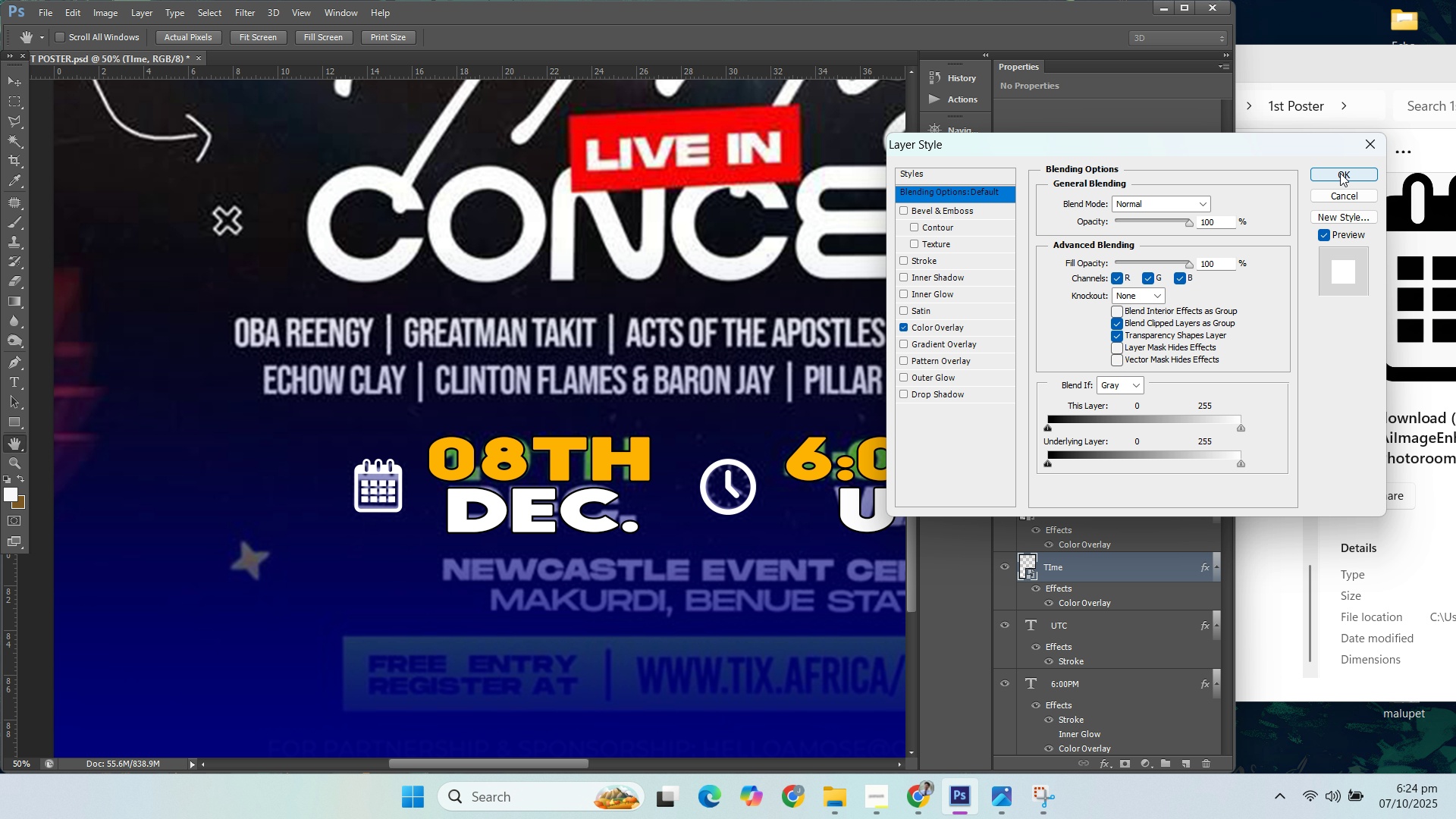 
left_click([1340, 173])
 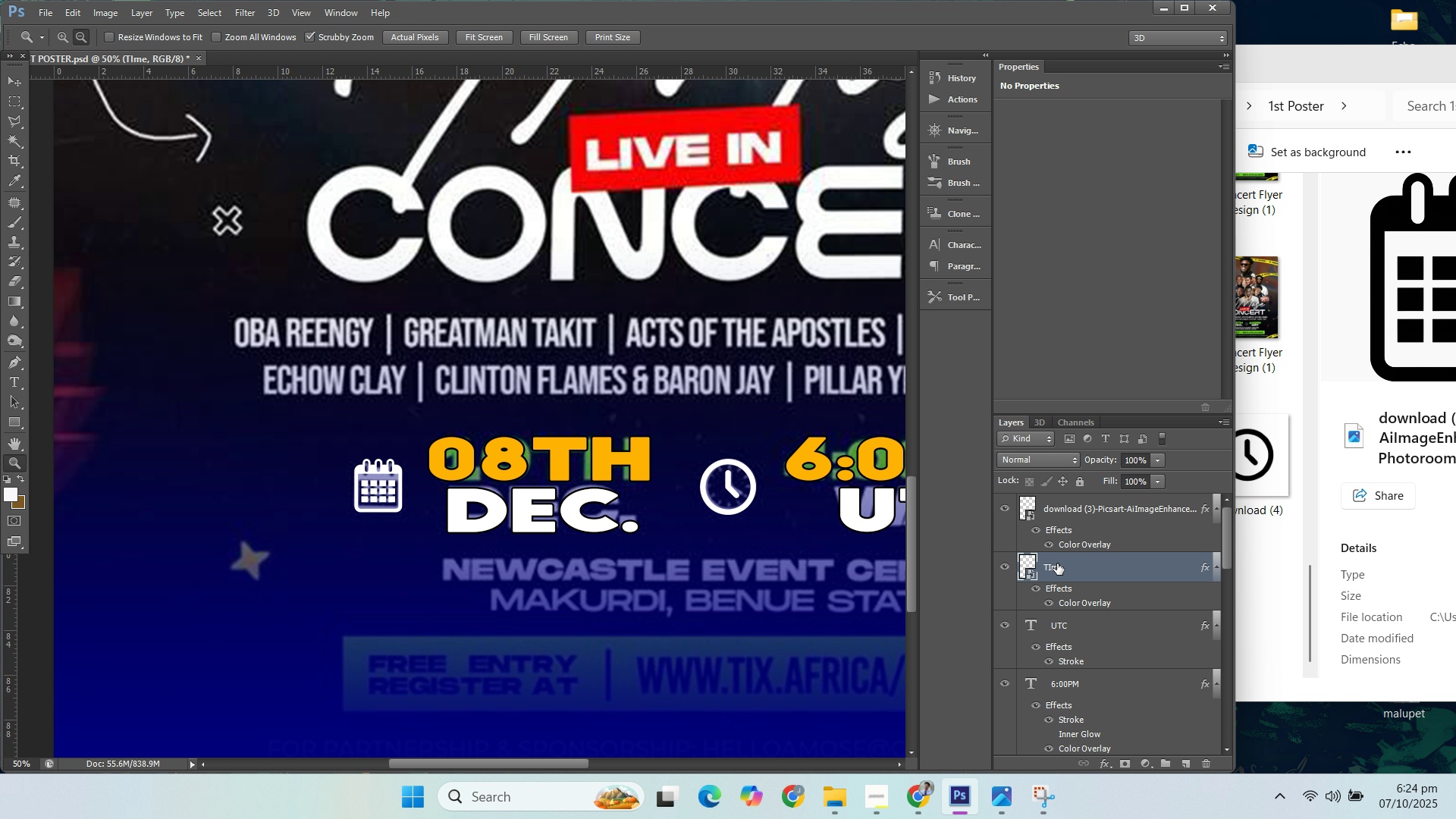 
double_click([1057, 563])
 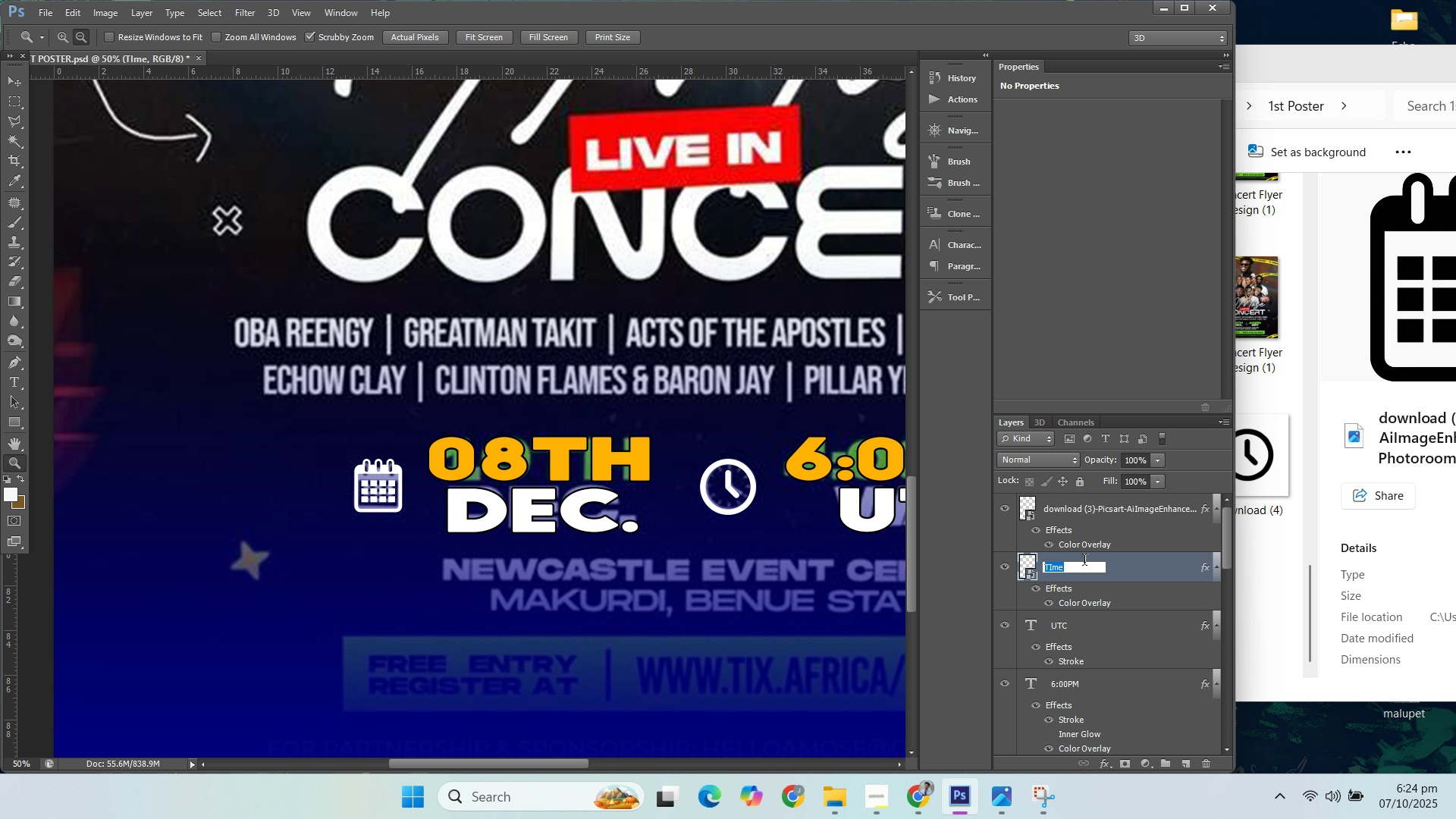 
type(Time Logo)
 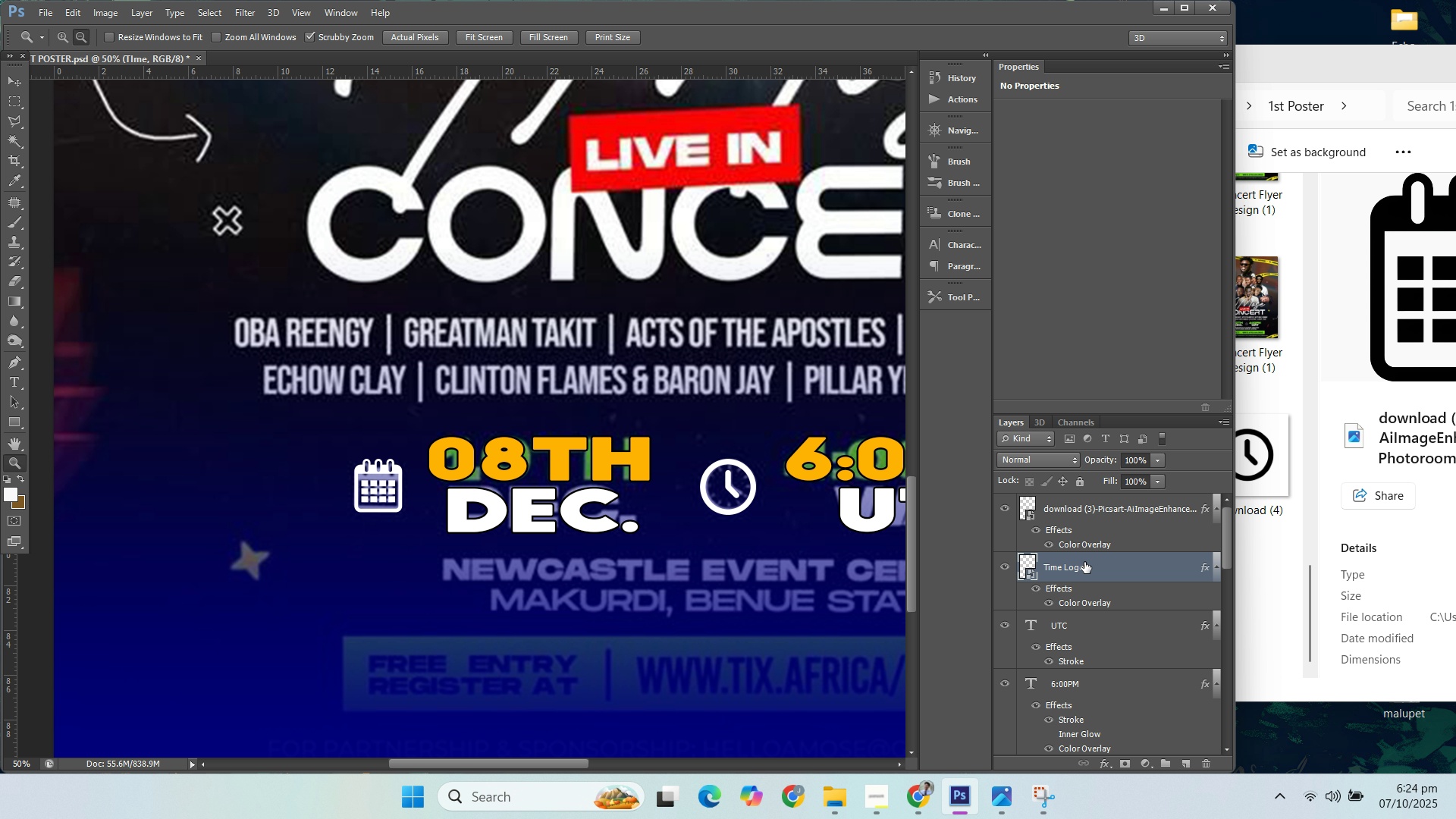 
key(Enter)
 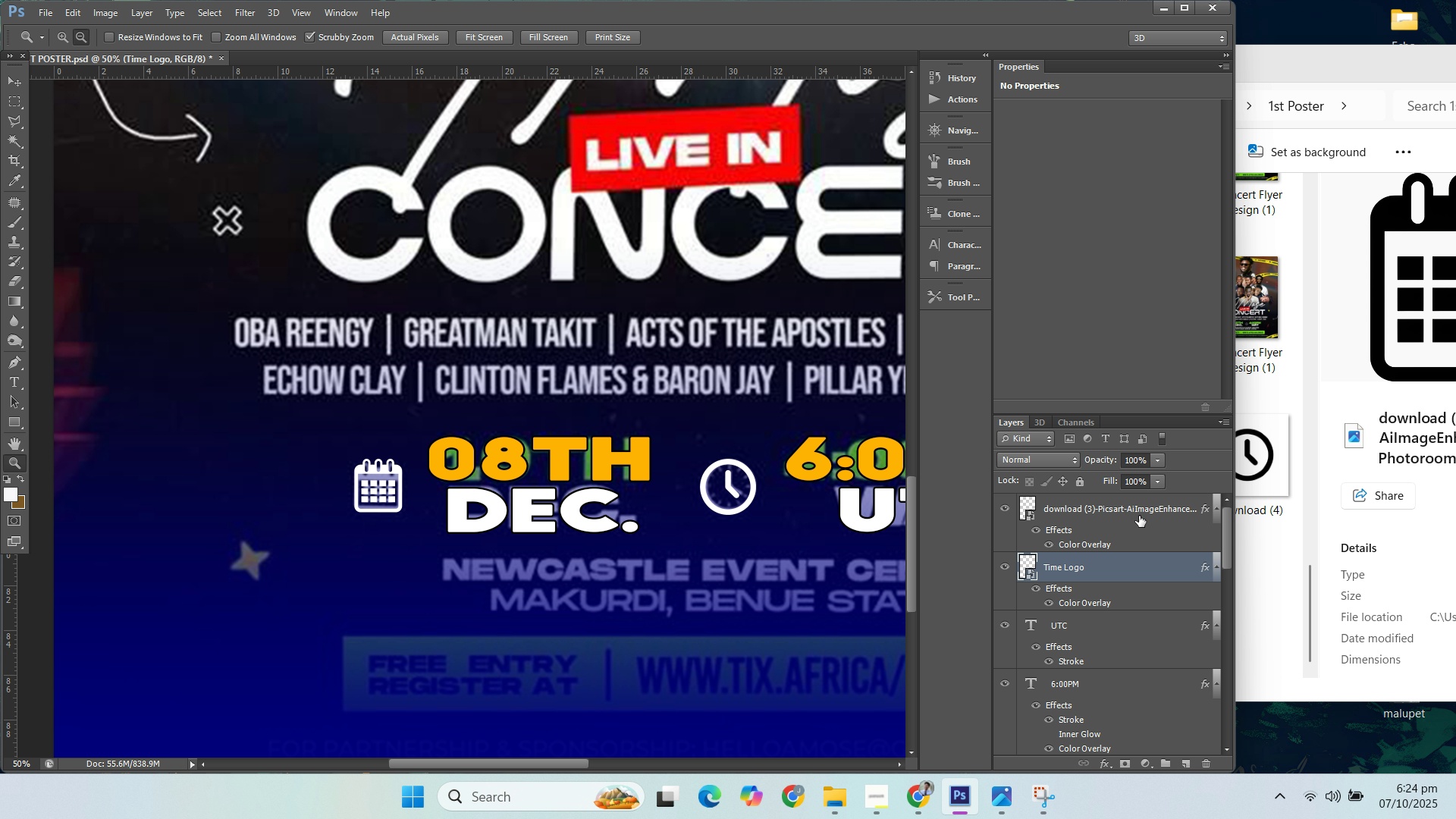 
double_click([1139, 516])
 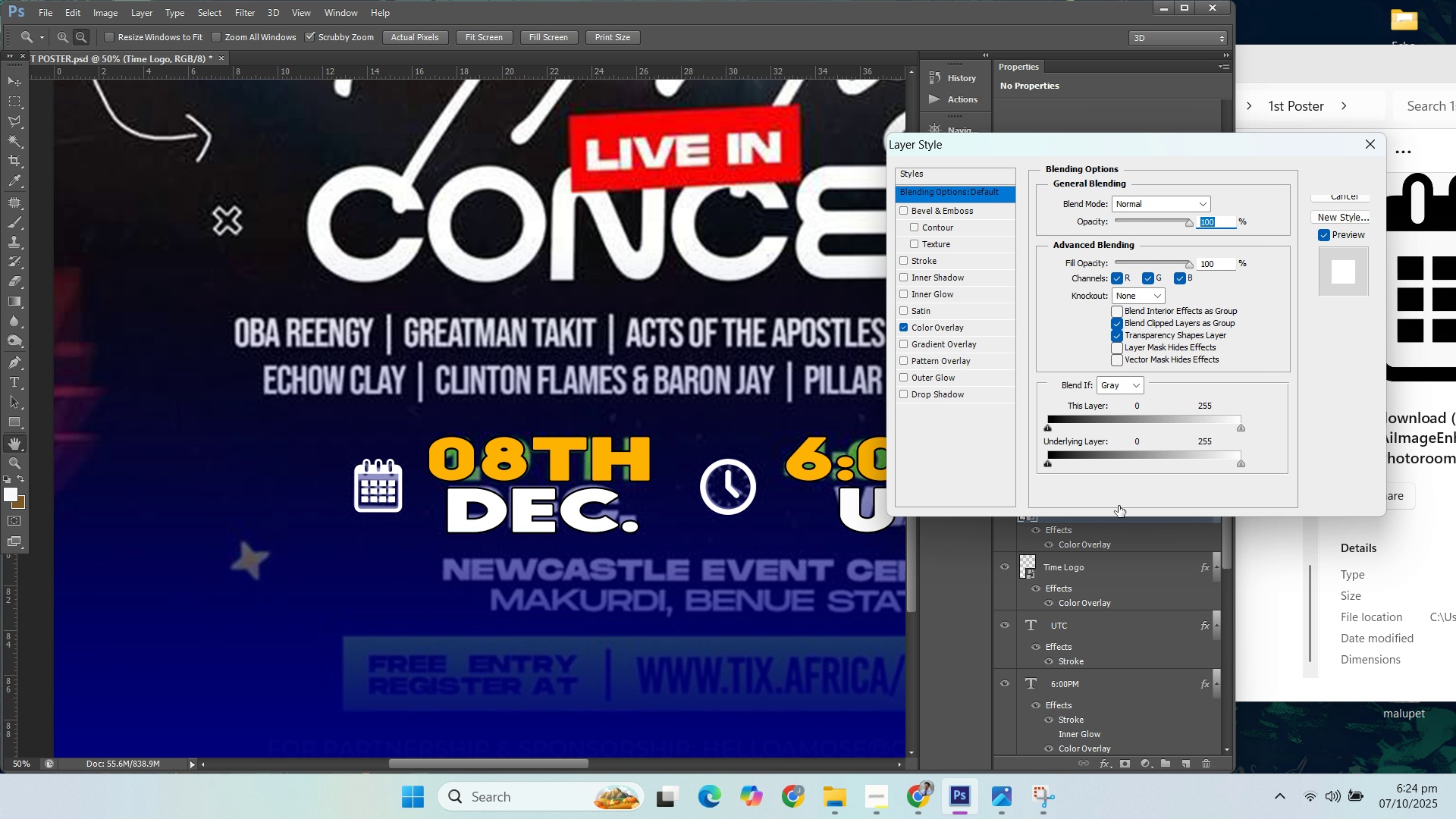 
double_click([1119, 506])
 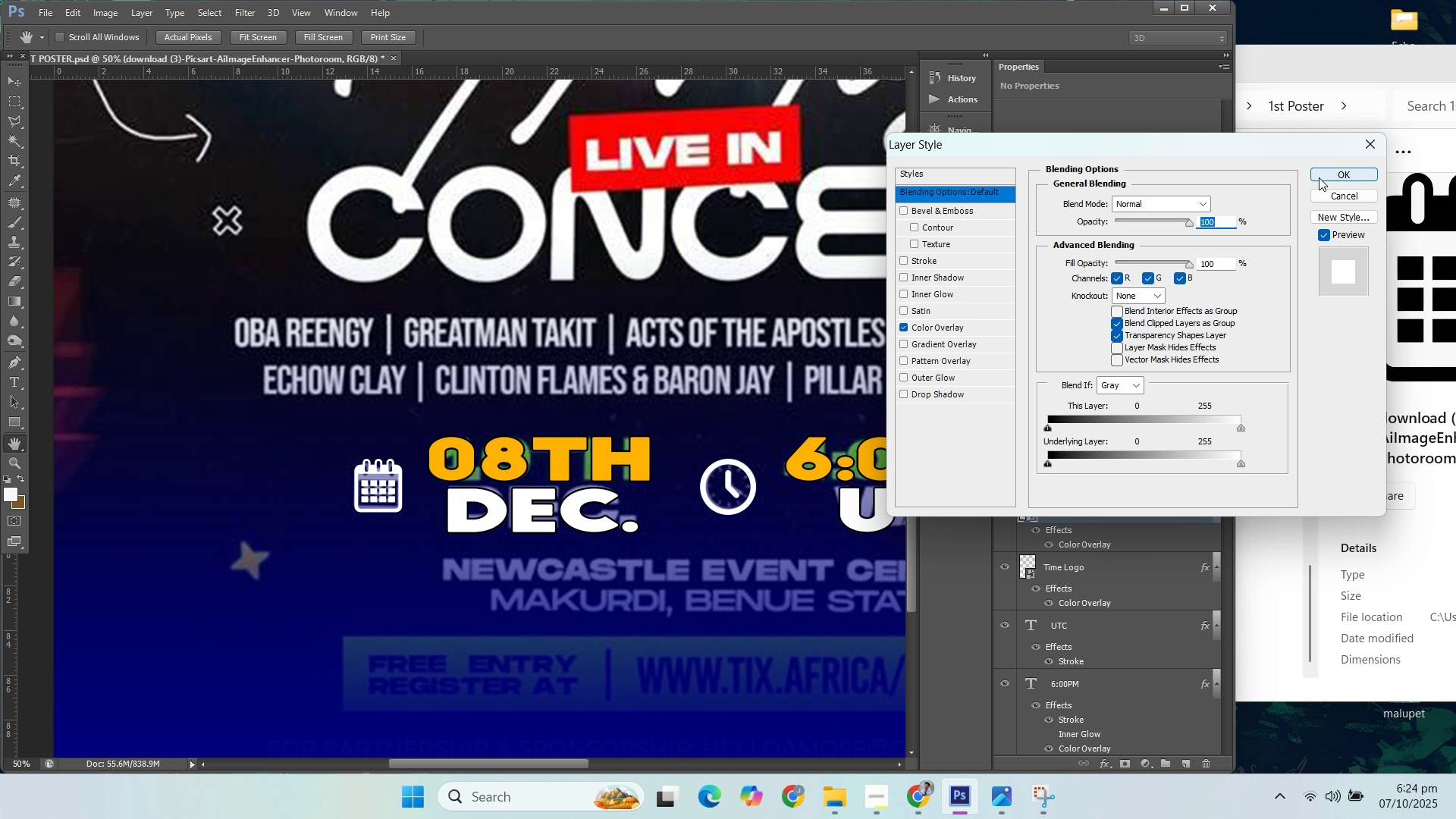 
left_click([1319, 177])
 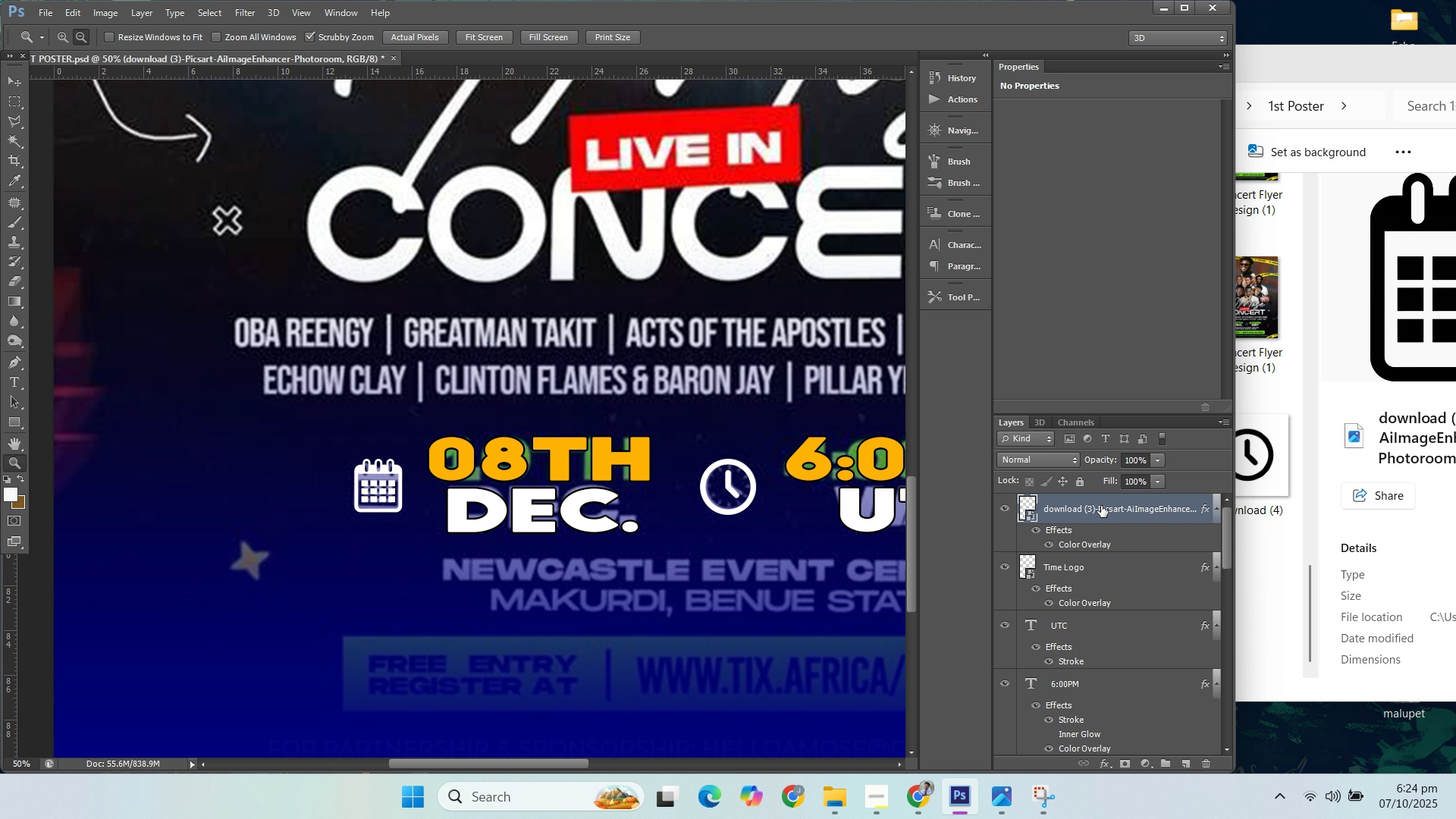 
double_click([1101, 506])
 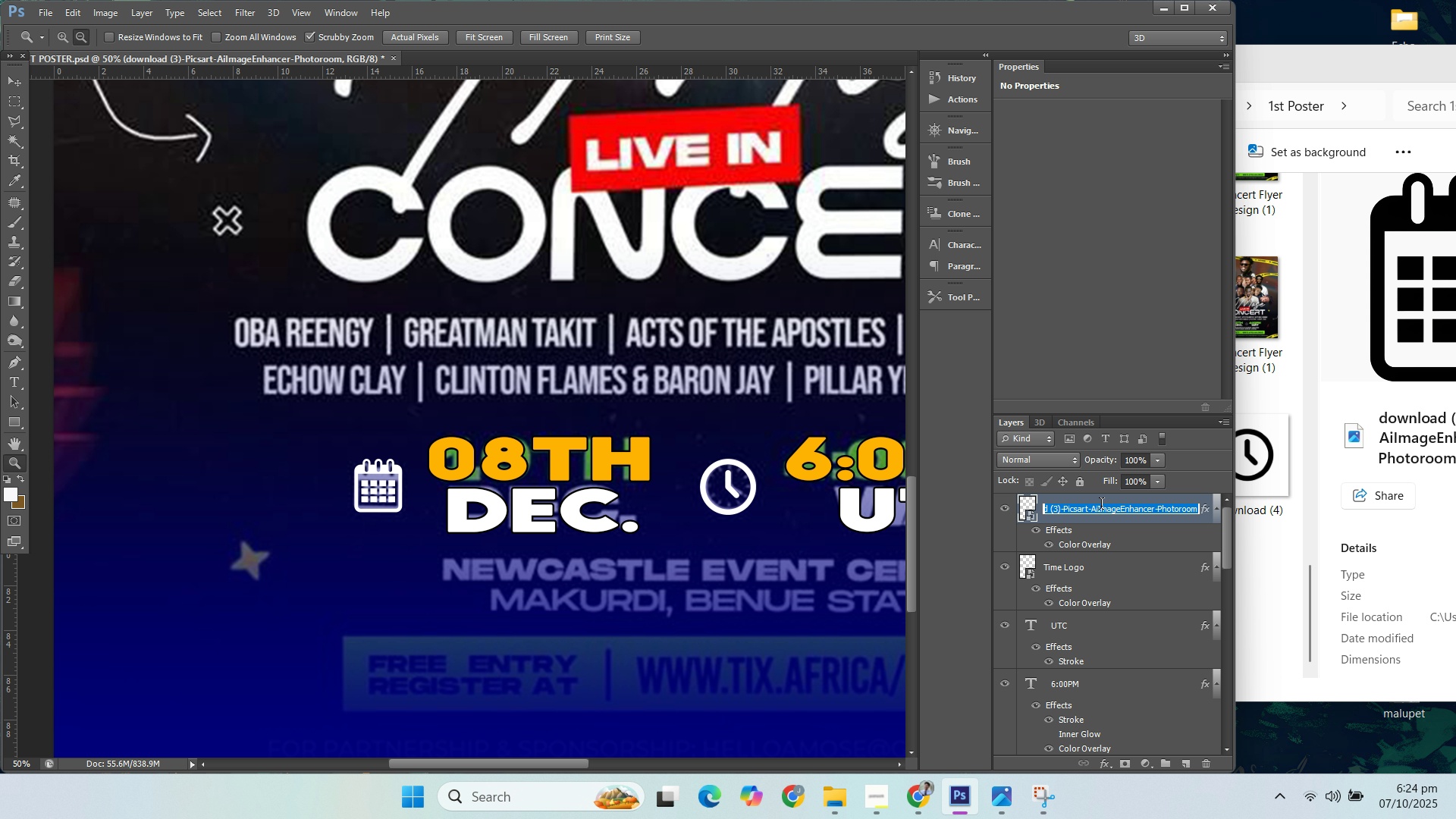 
type(Calendar Logo)
 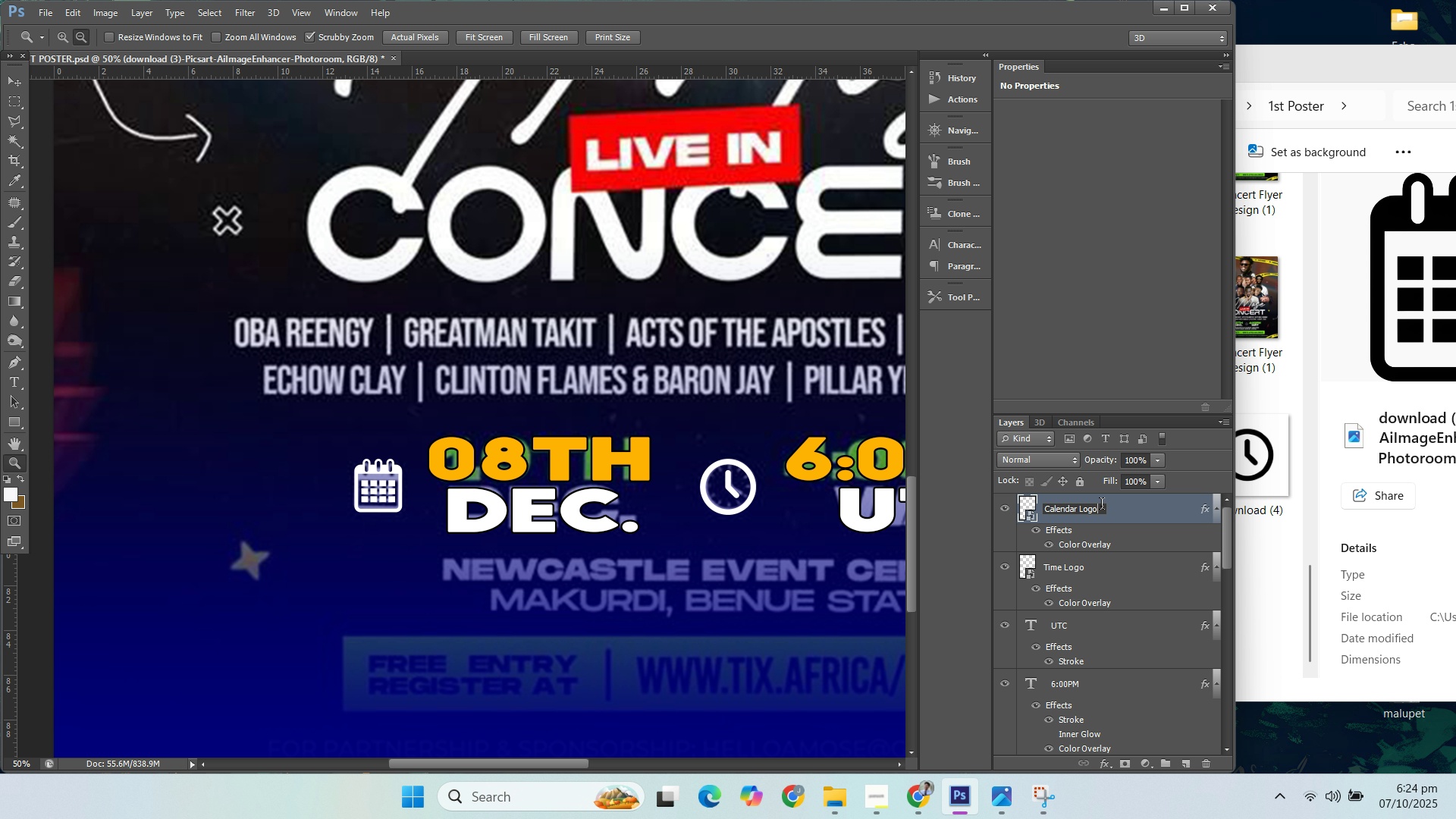 
key(Enter)
 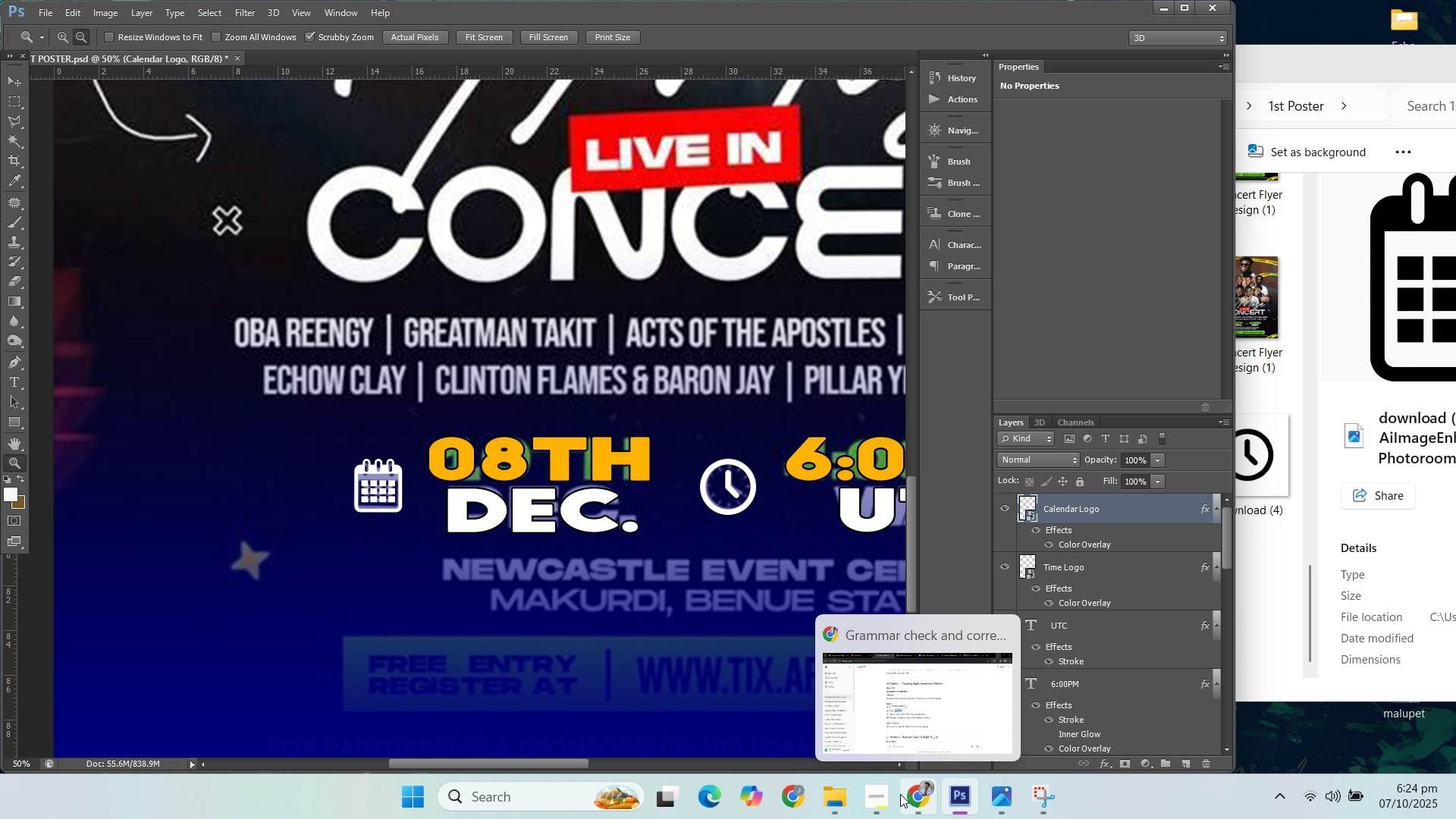 
left_click([893, 795])